 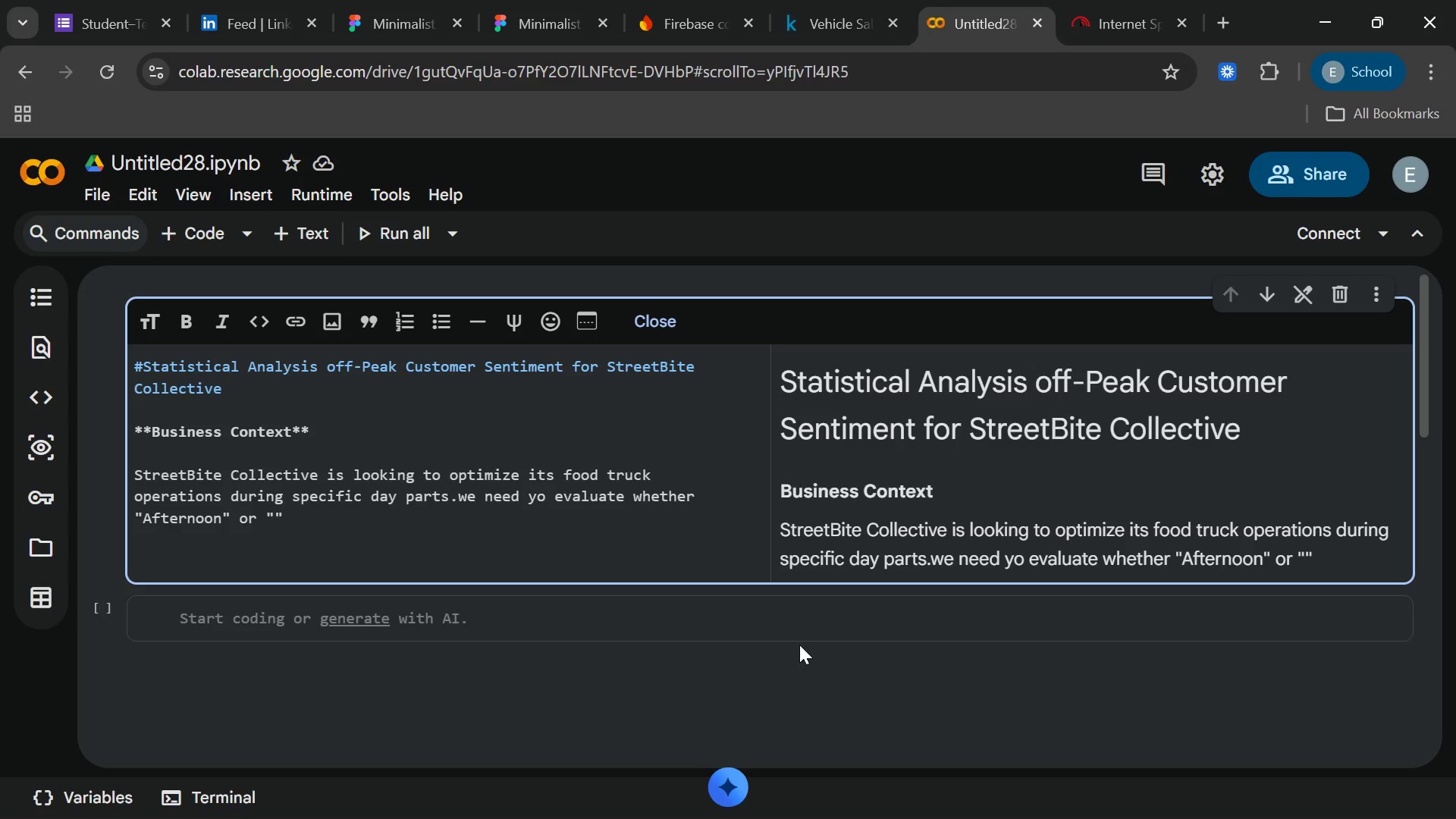 
type(Late Night)
 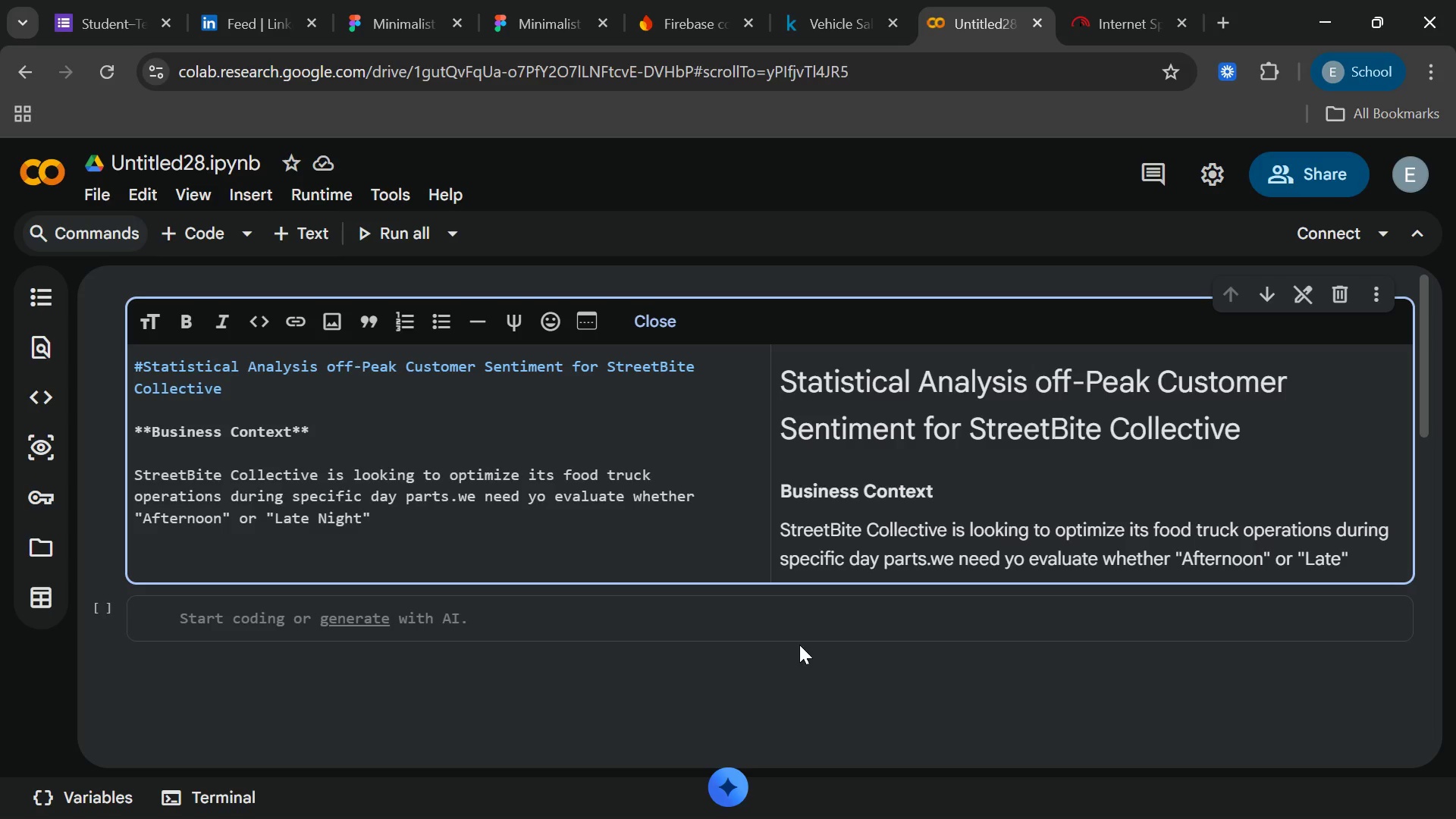 
key(ArrowRight)
 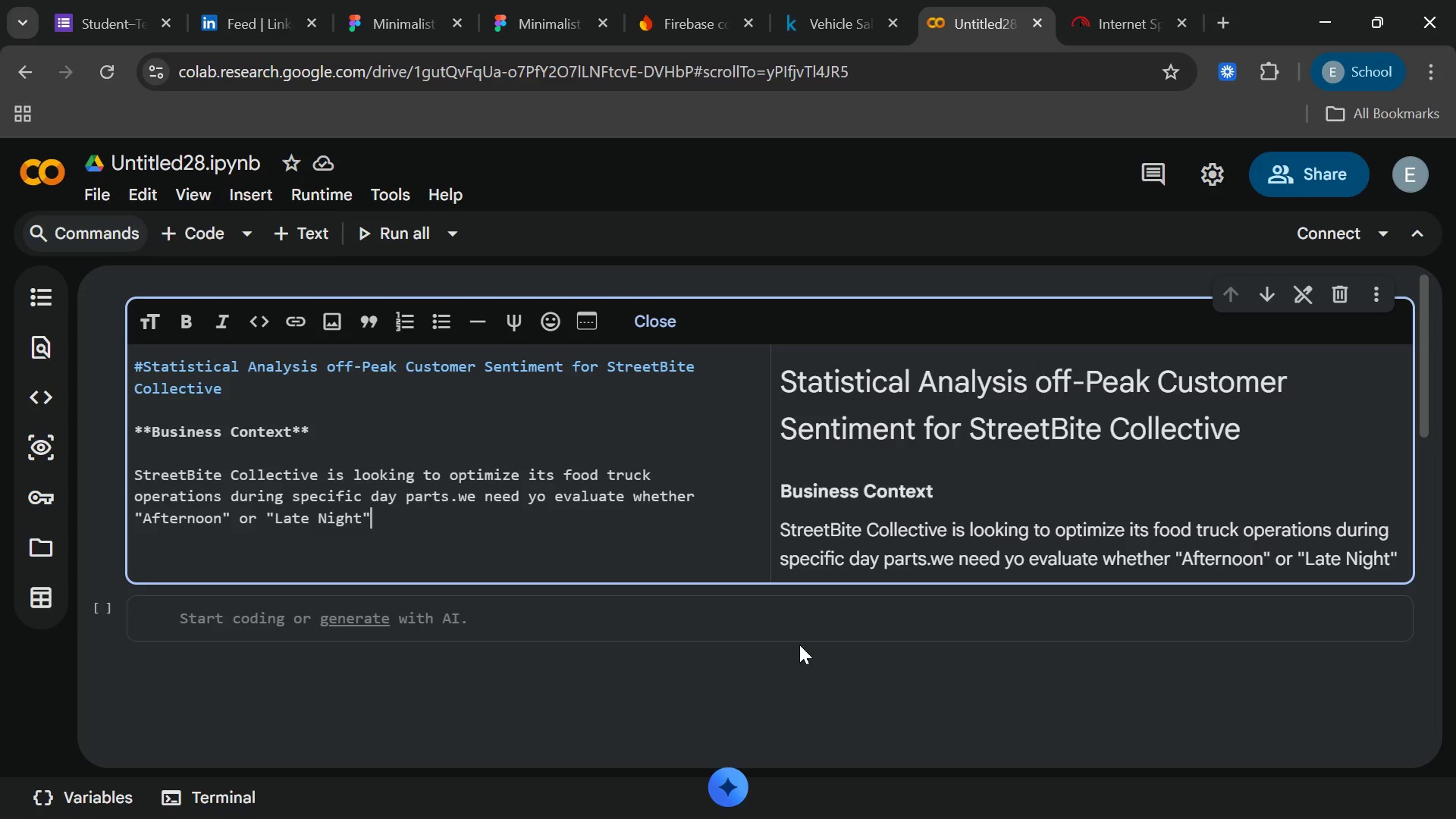 
key(ArrowRight)
 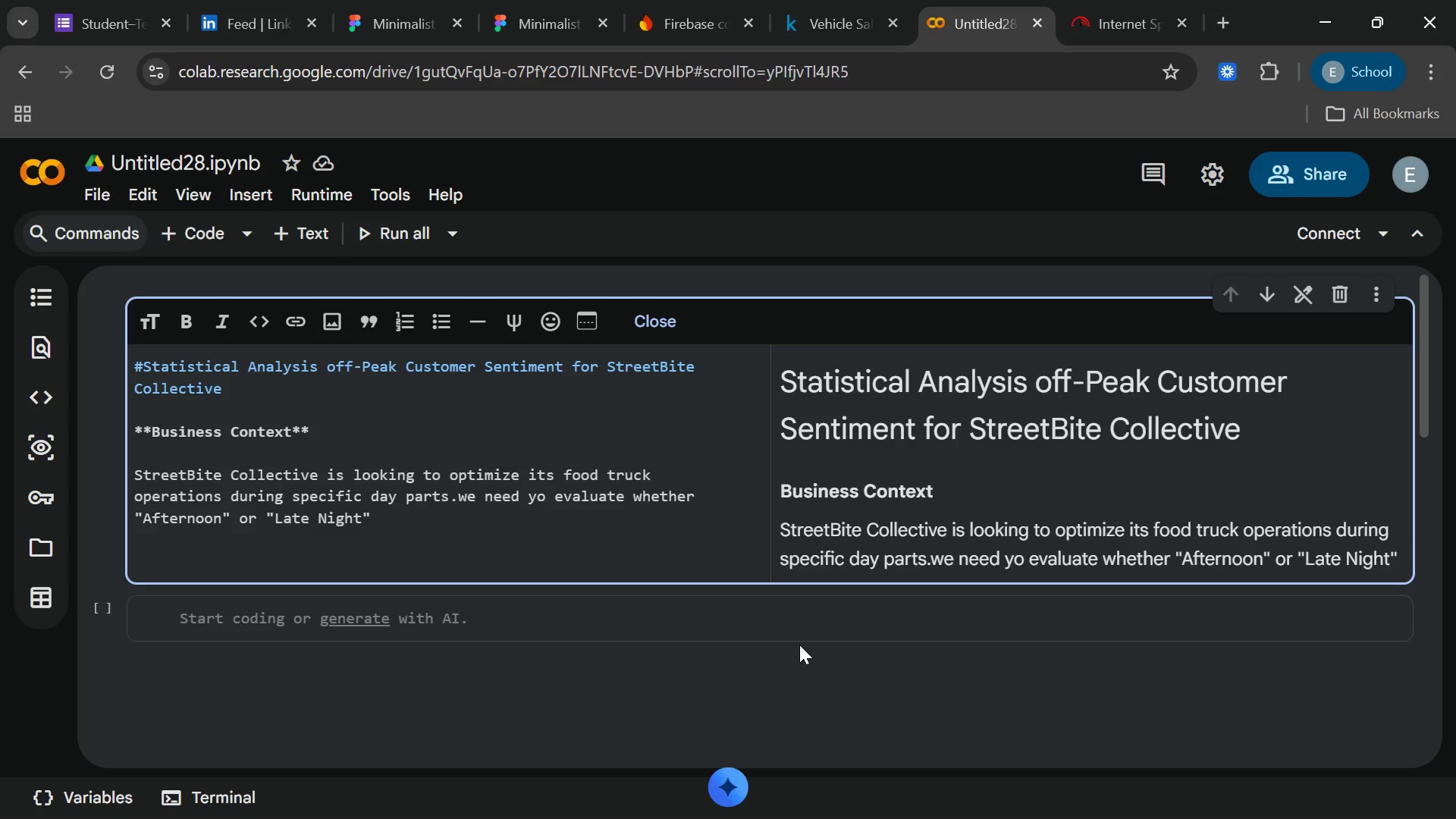 
type( shifts yield higher)
 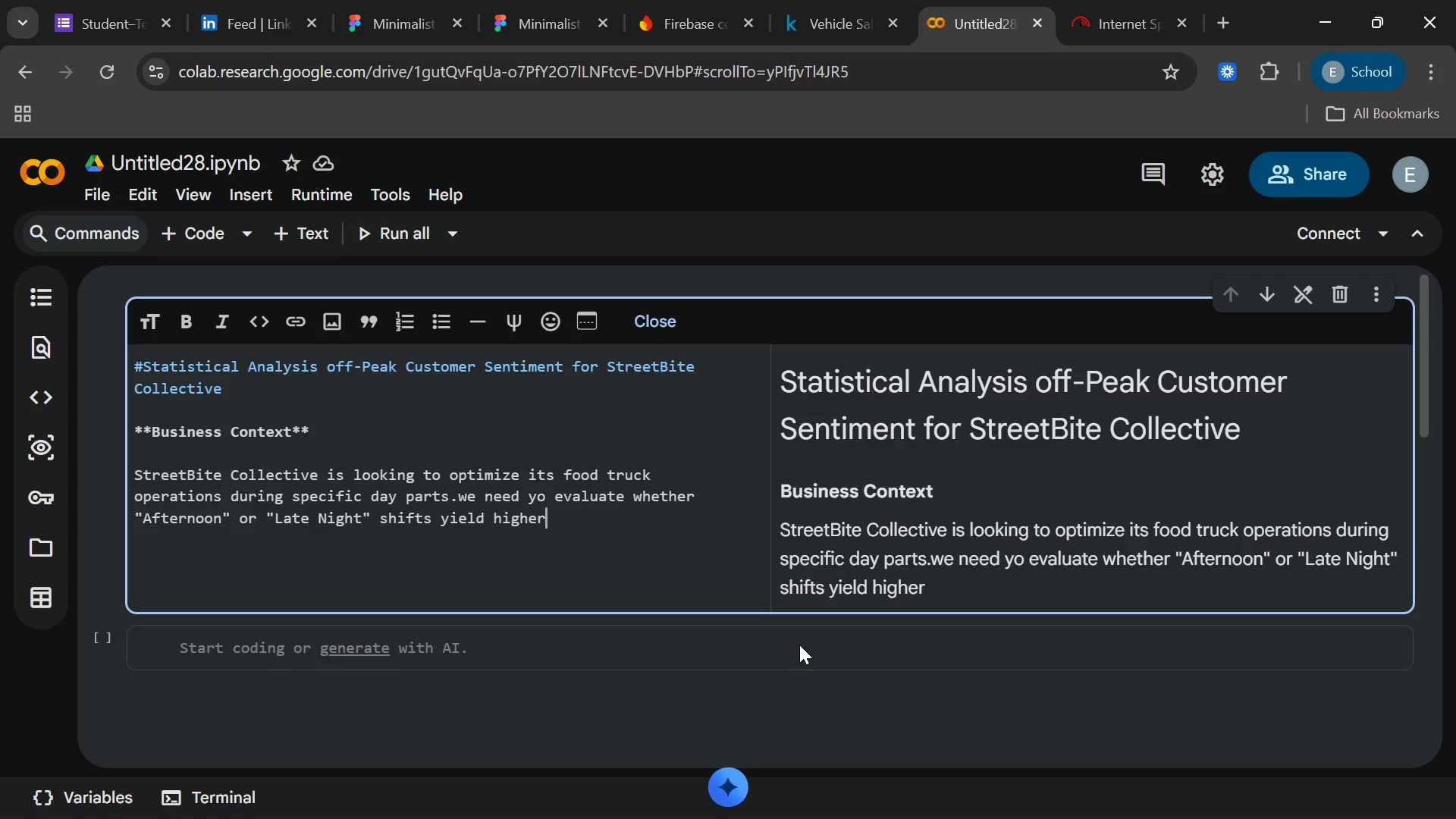 
type(custo)
 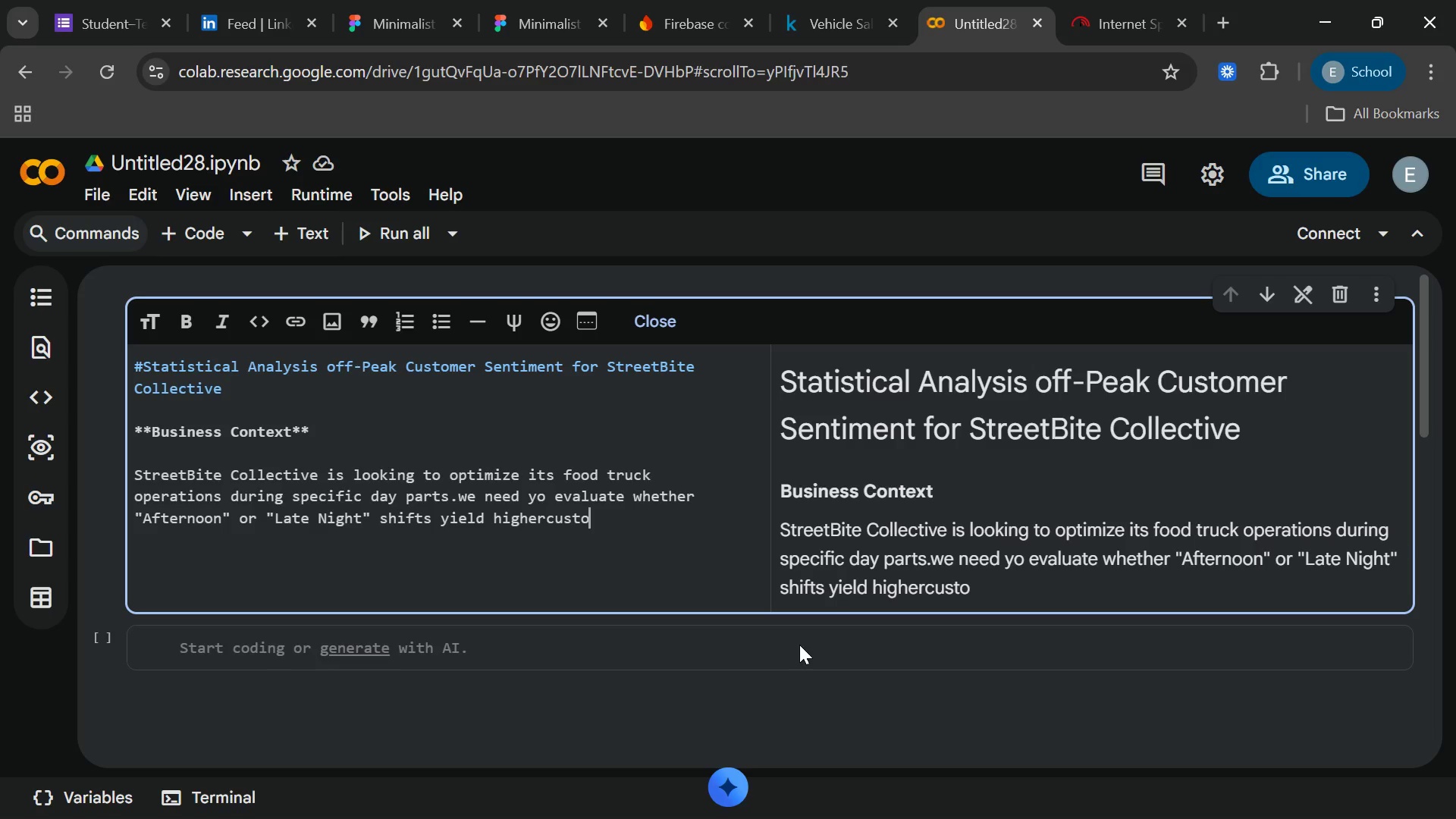 
wait(15.95)
 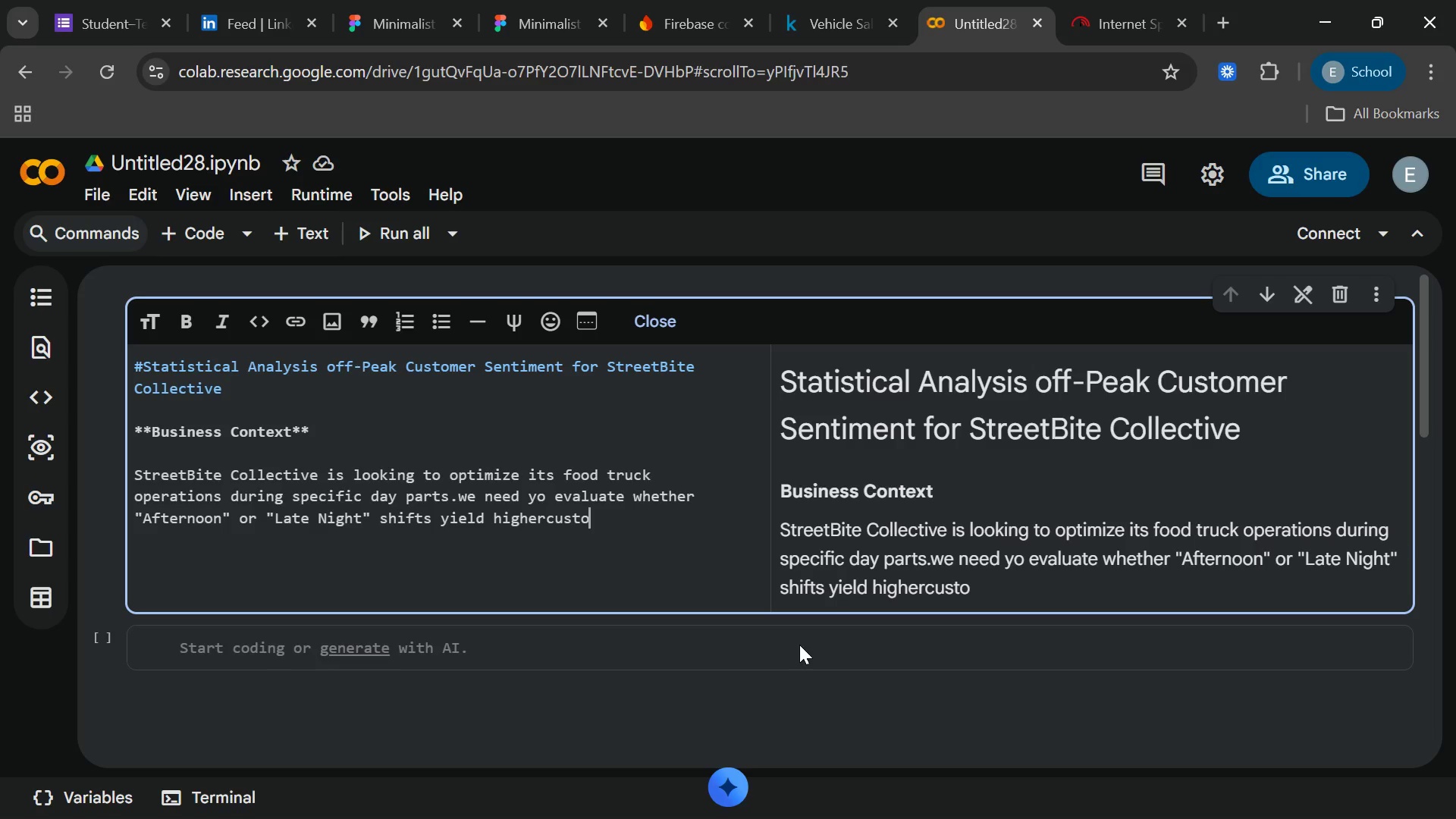 
key(Backspace)
key(Backspace)
key(Backspace)
key(Backspace)
key(Backspace)
type( customer satisfaction)
 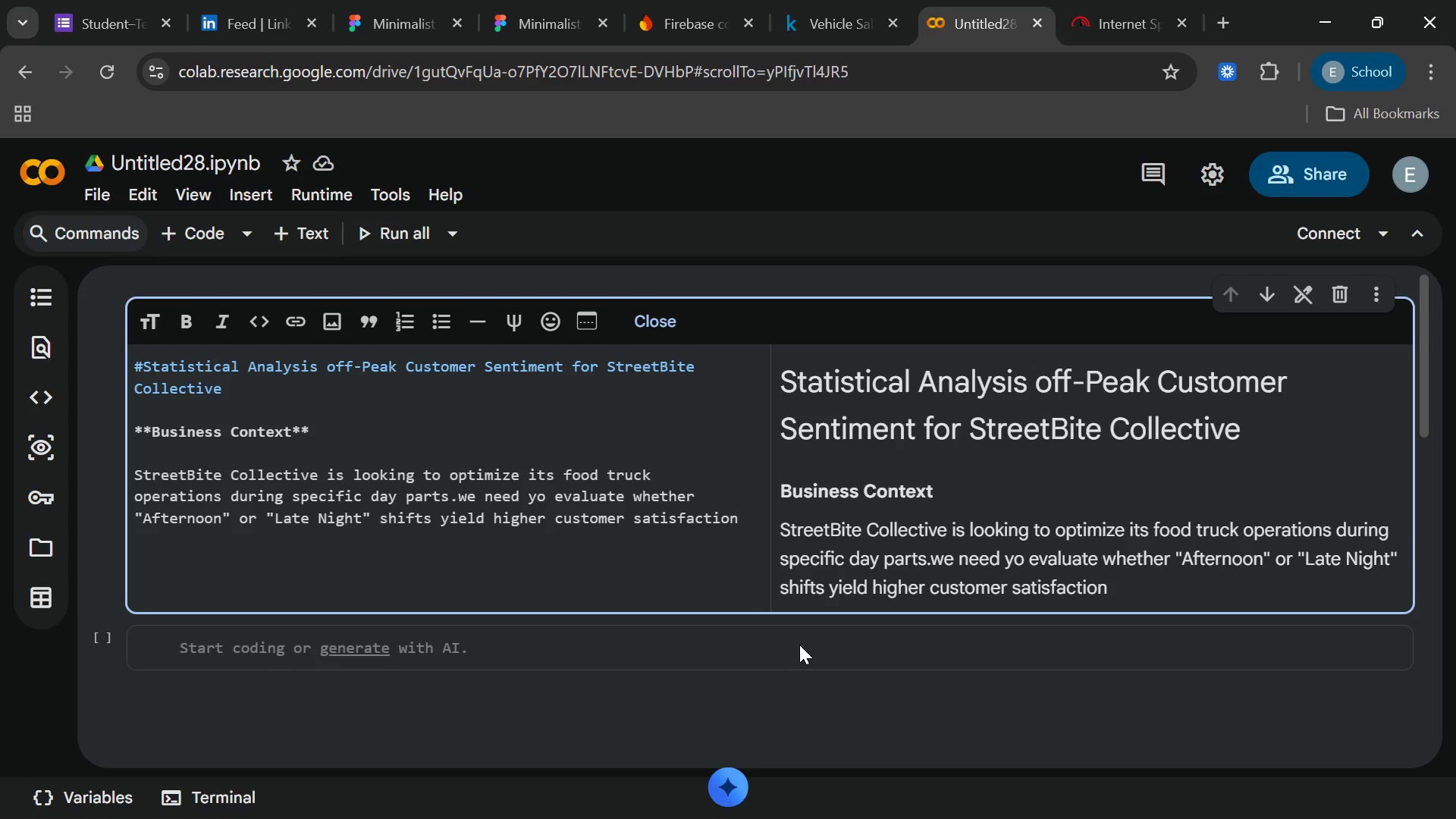 
key(Period)
 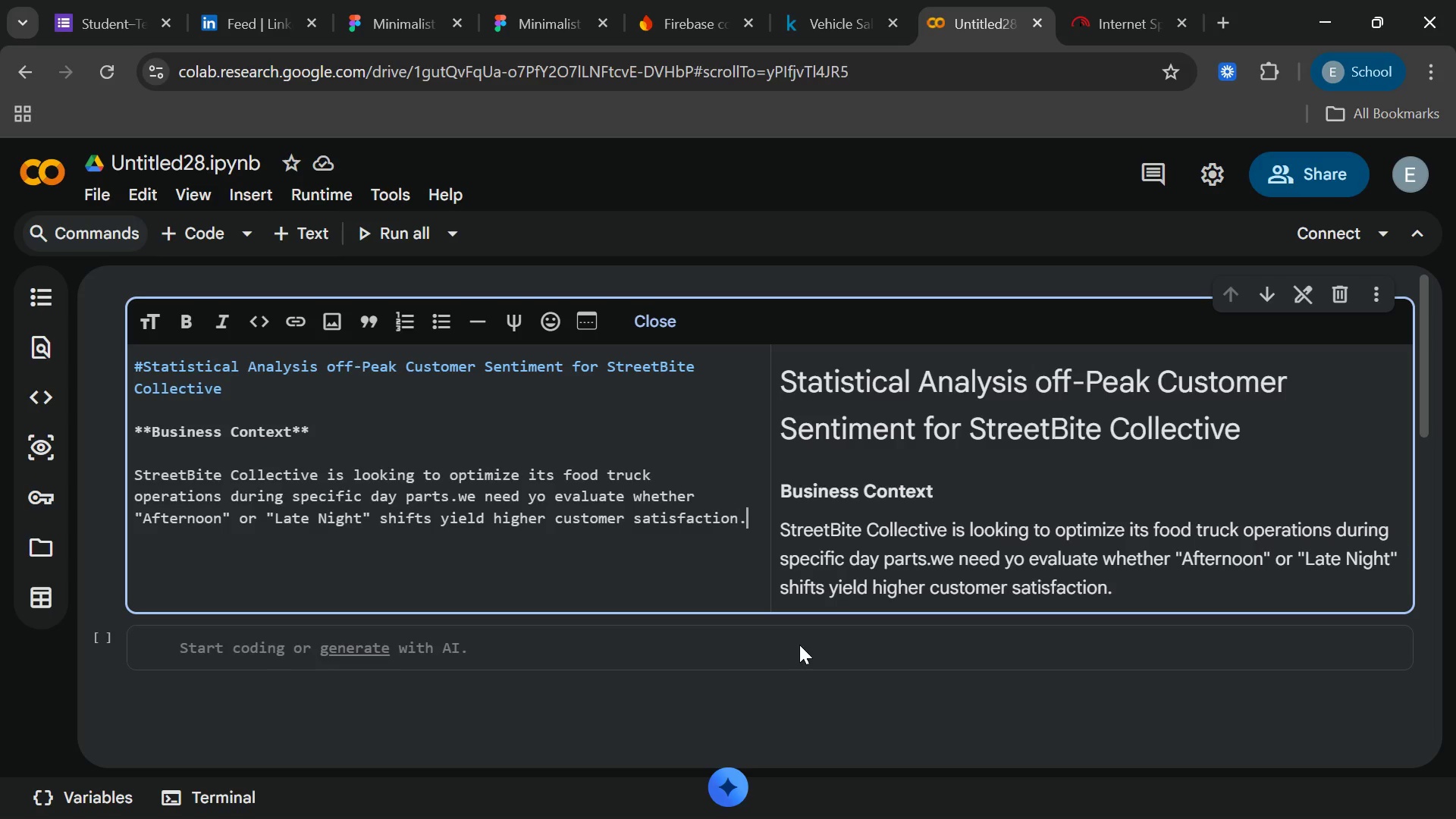 
key(Enter)
 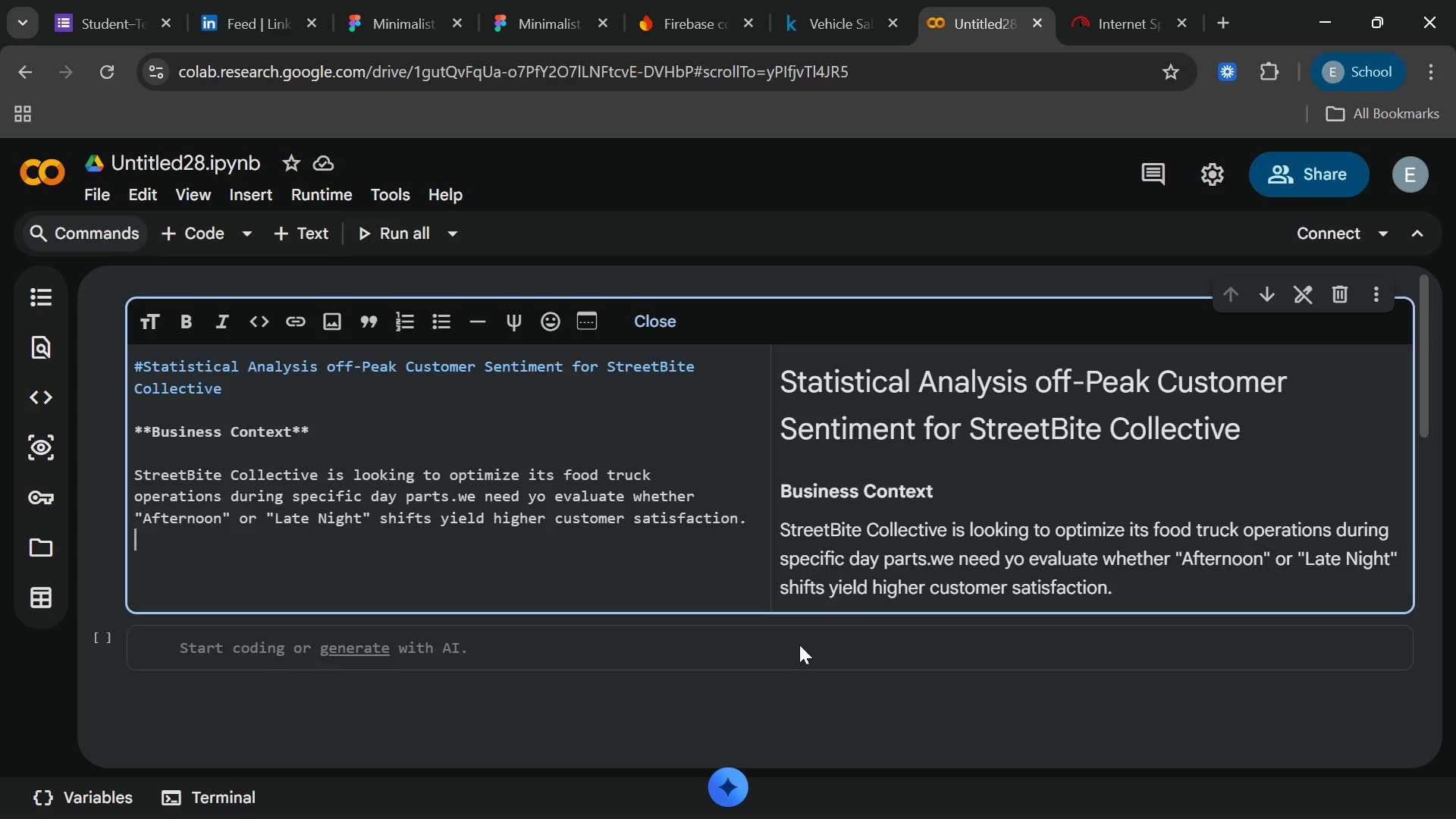 
key(Enter)
 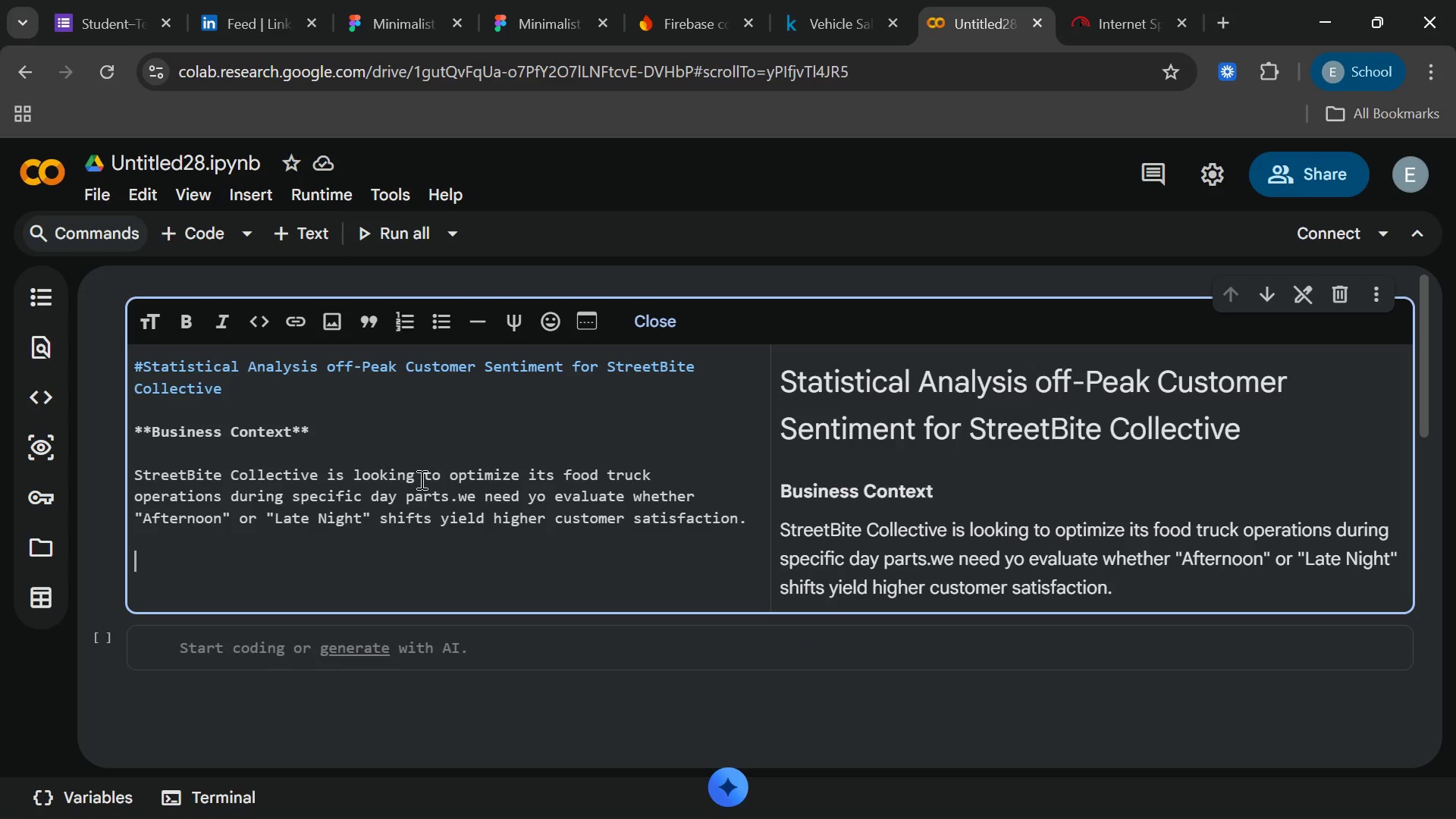 
wait(5.41)
 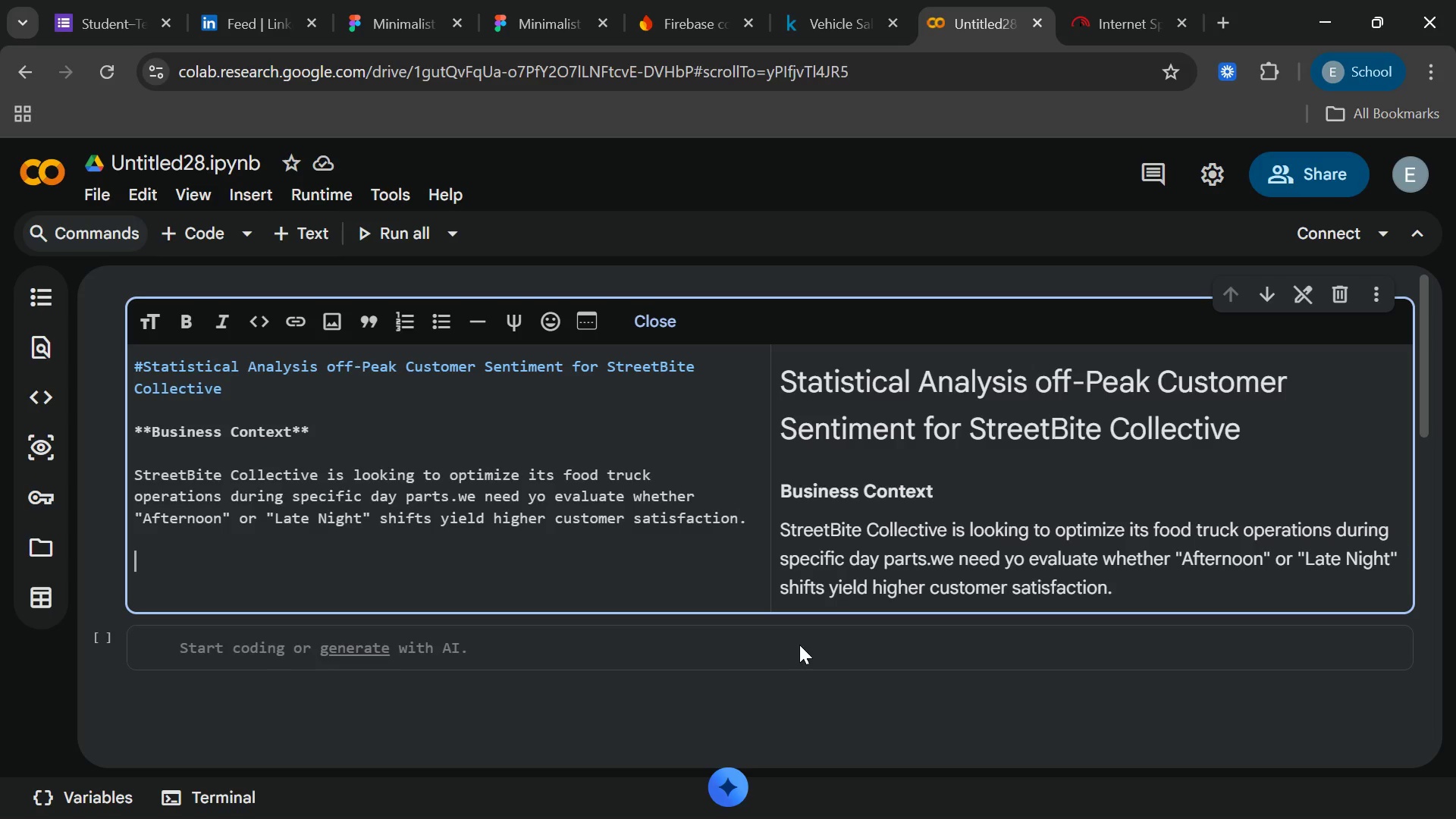 
left_click([293, 435])
 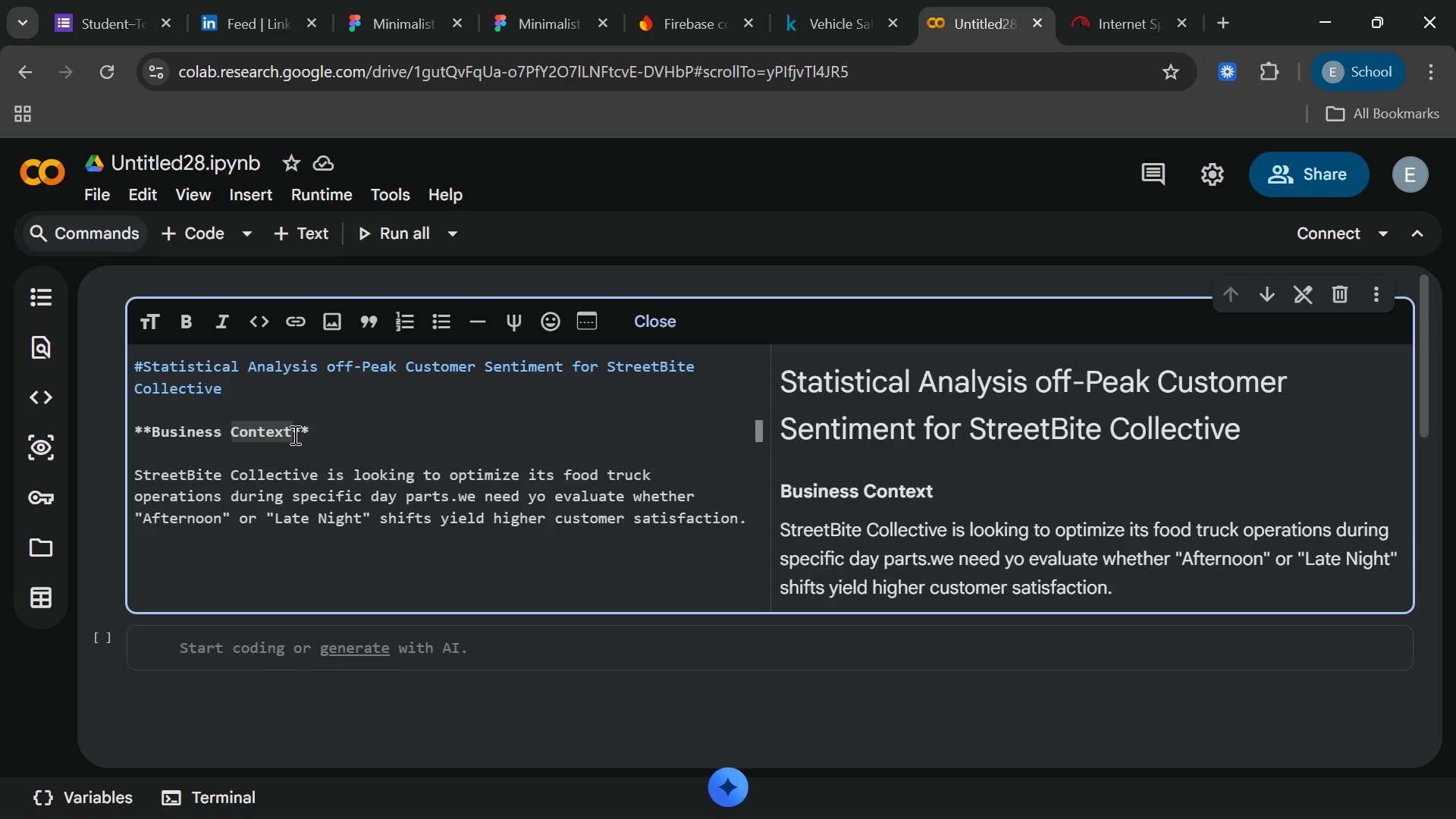 
key(Shift+Semicolon)
 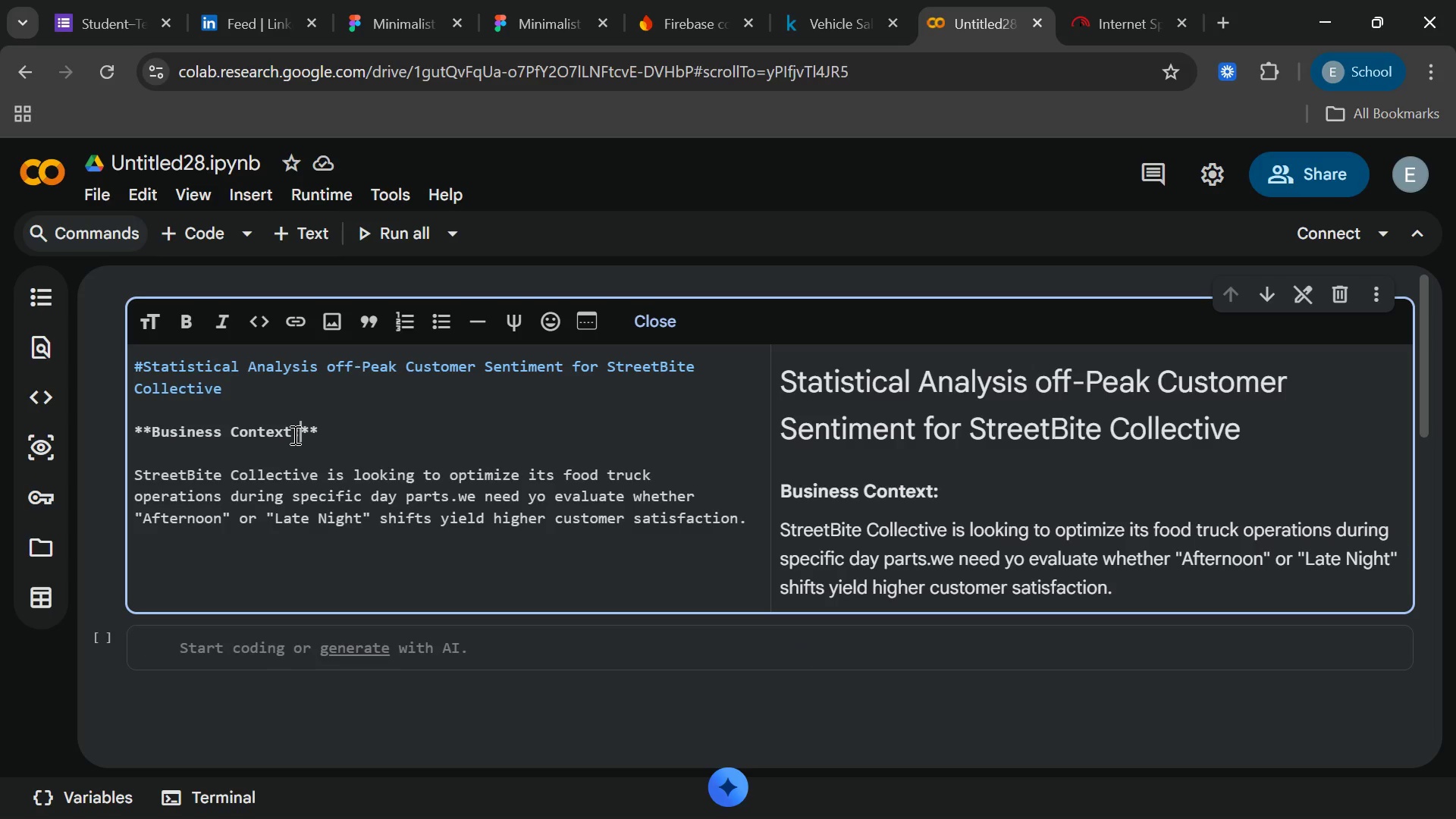 
key(ArrowDown)
 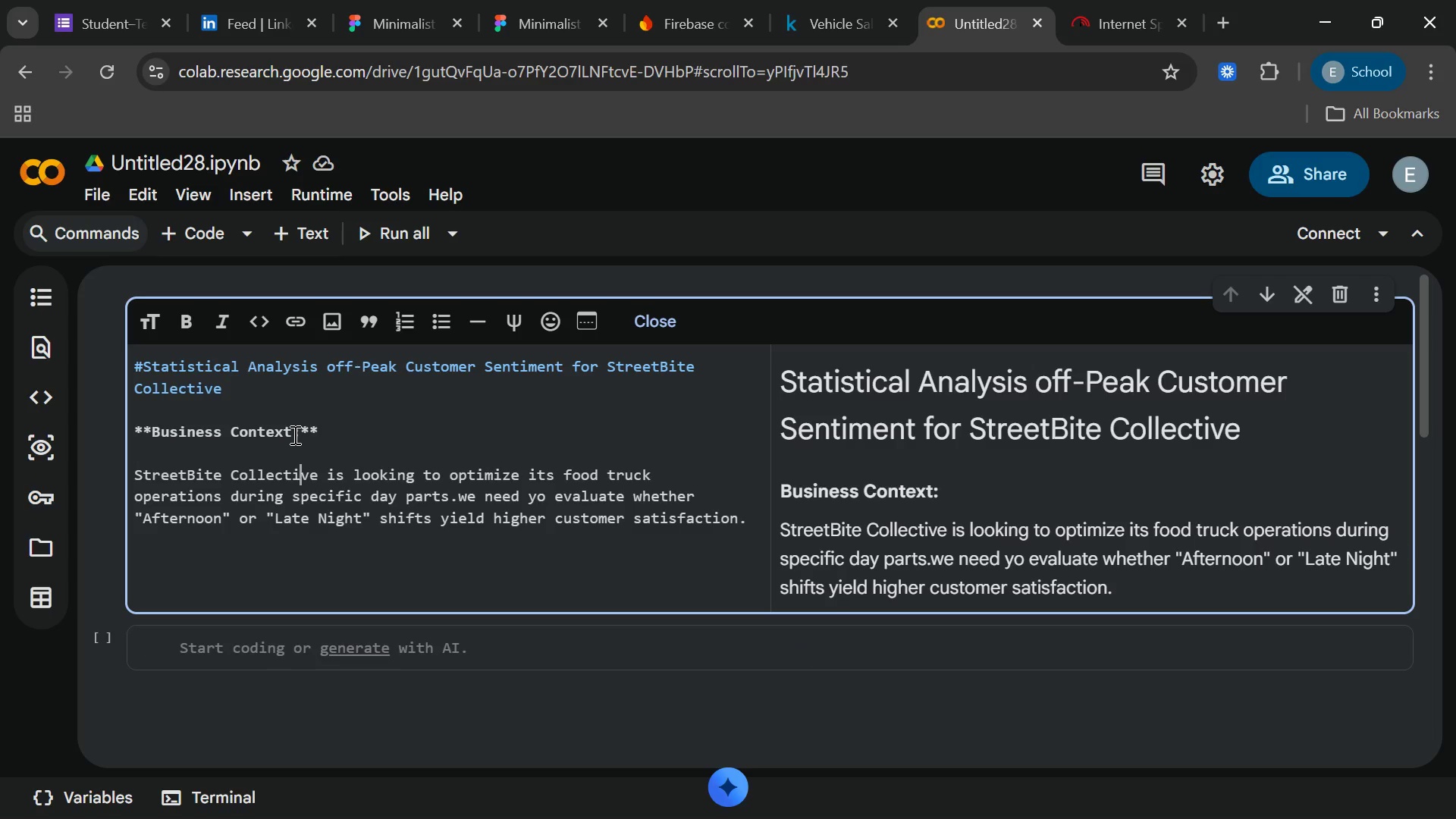 
key(ArrowDown)
 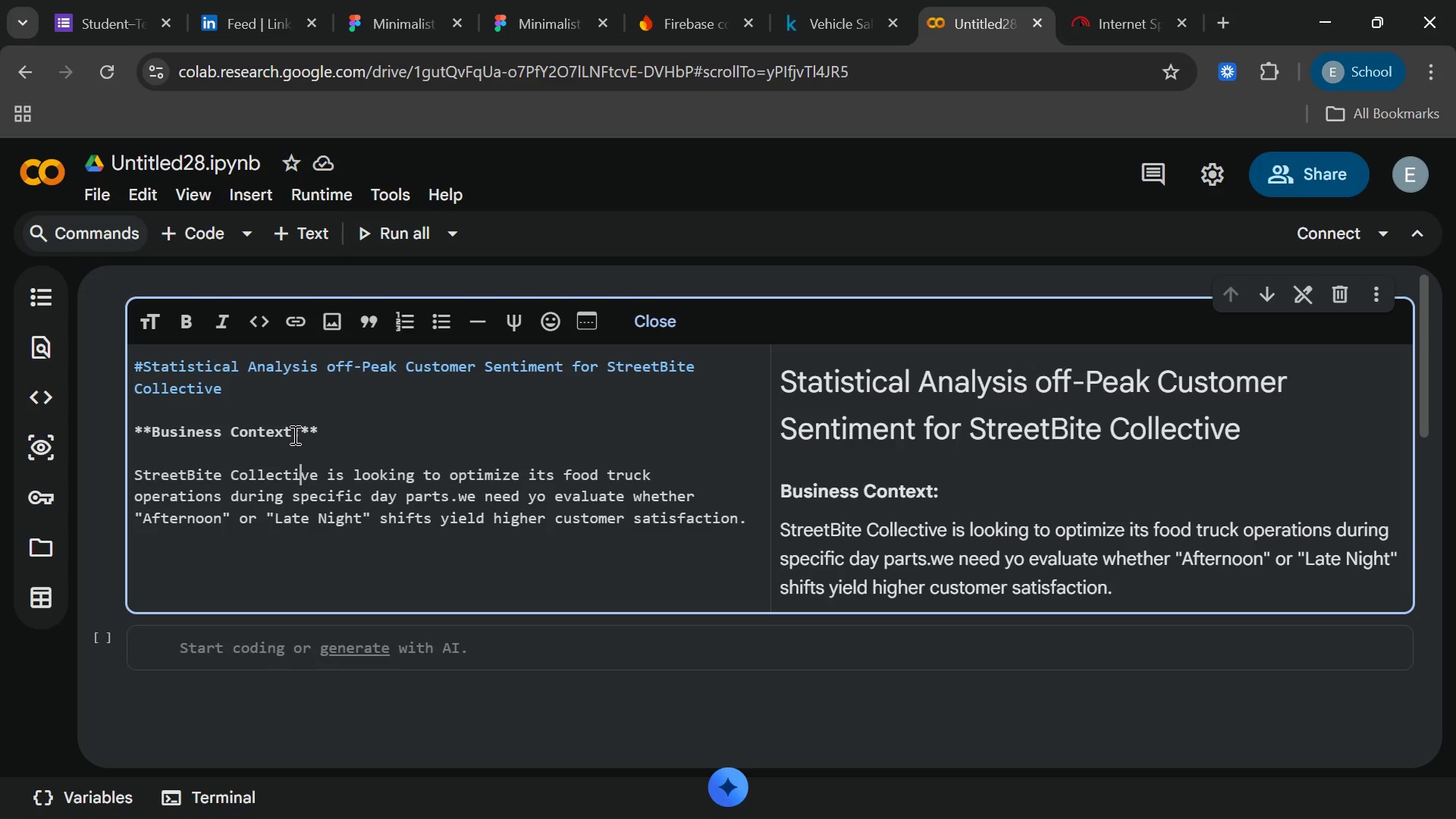 
key(ArrowDown)
 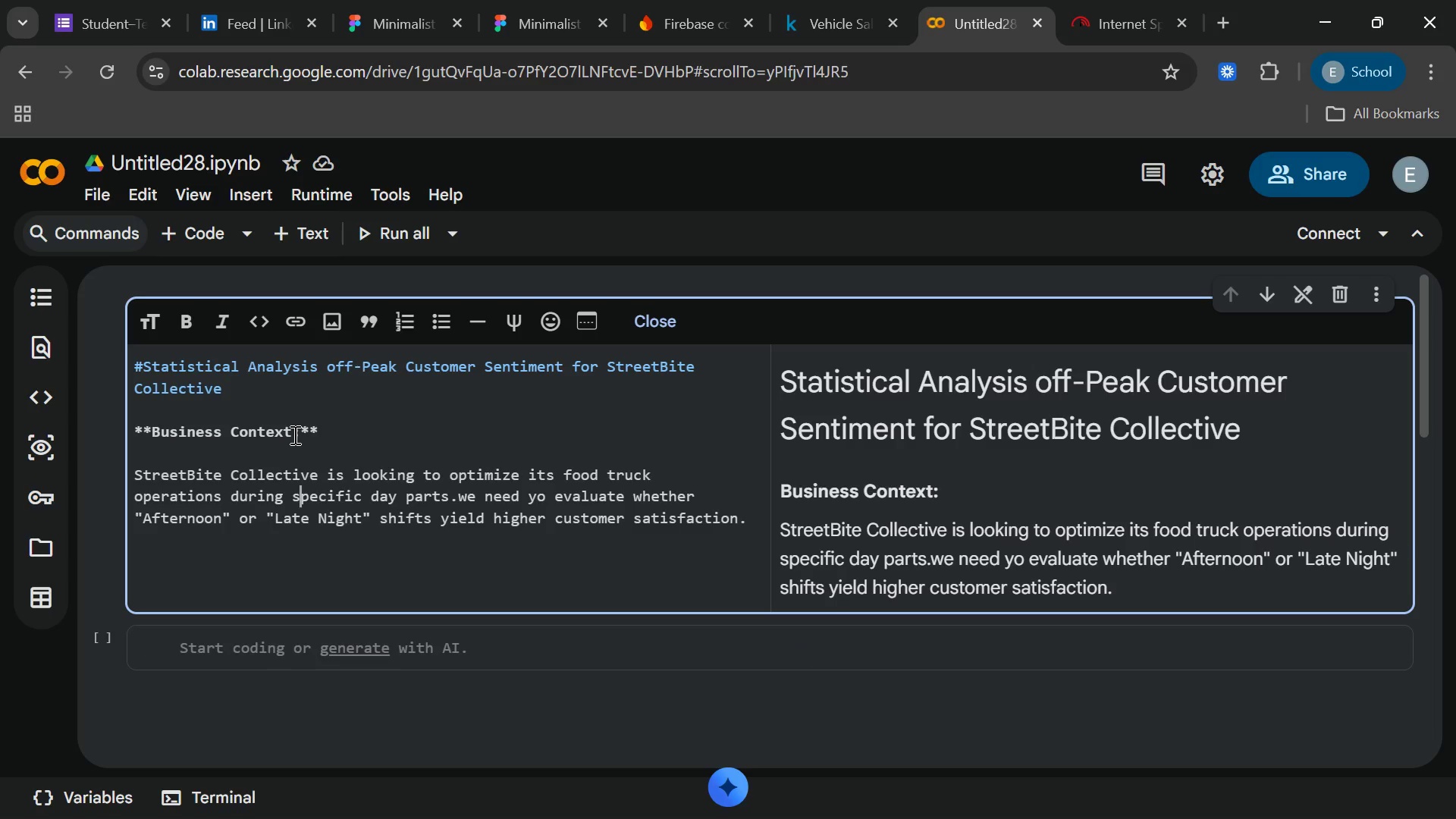 
key(ArrowDown)
 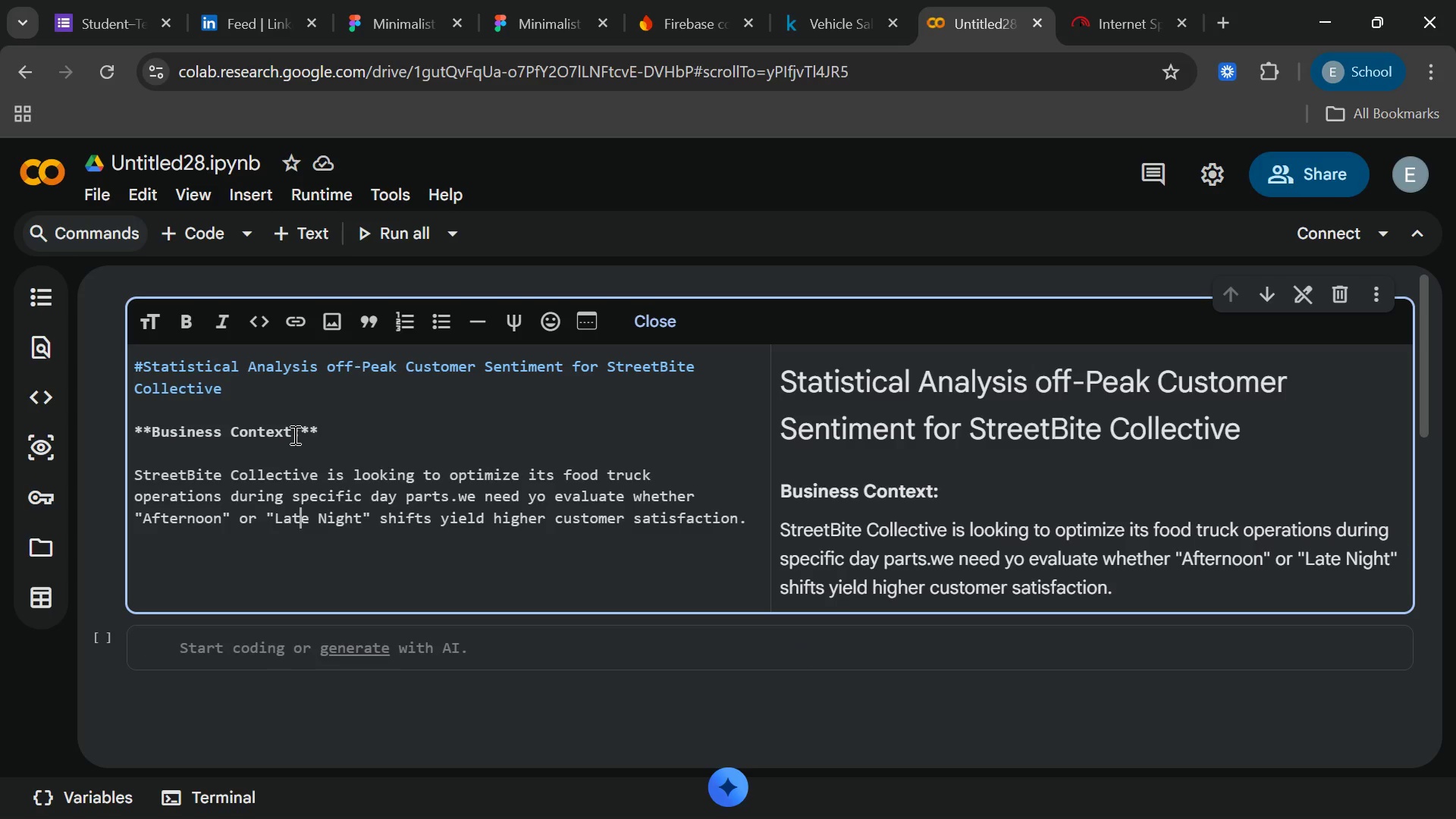 
key(ArrowDown)
 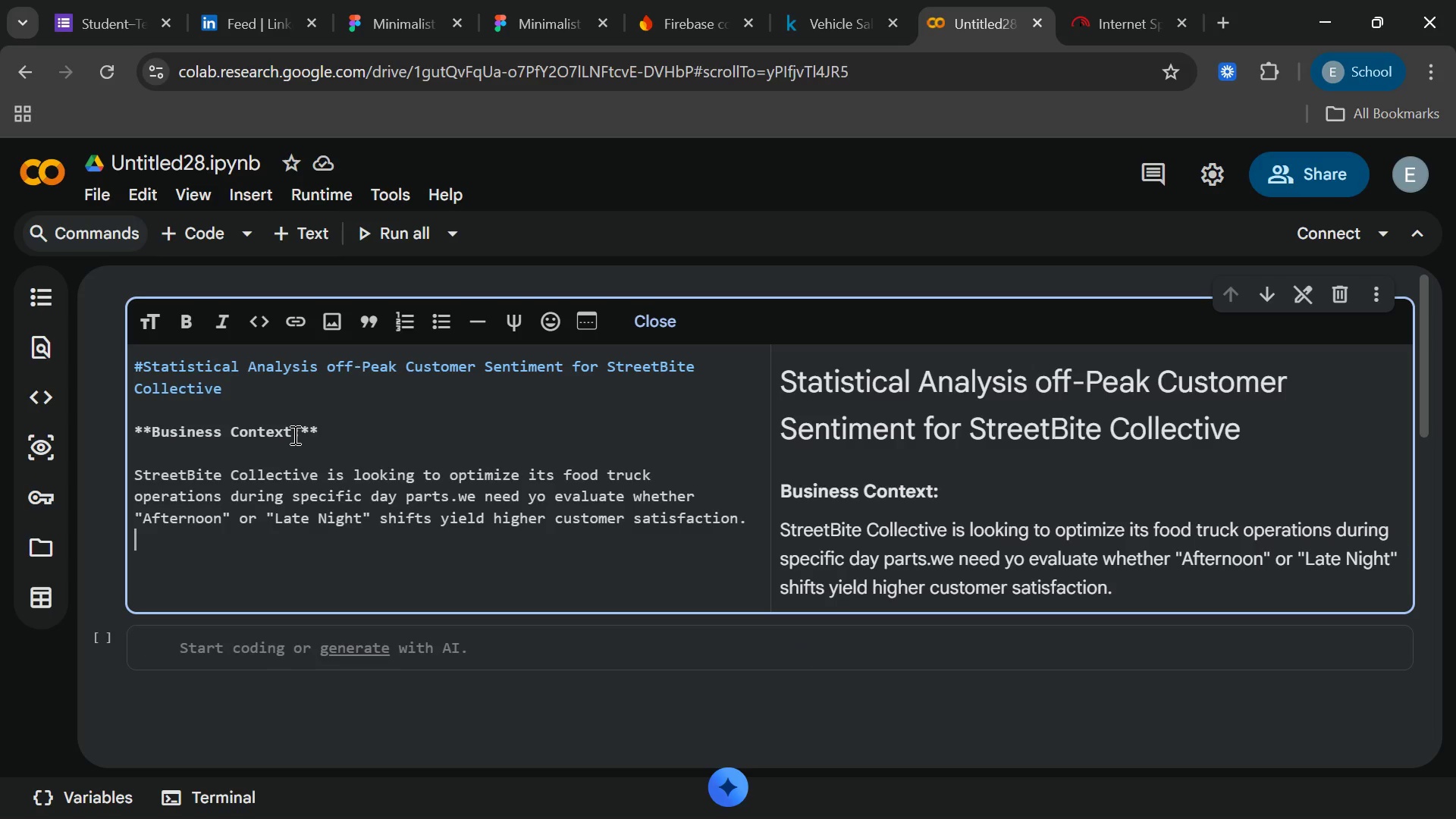 
key(ArrowDown)
 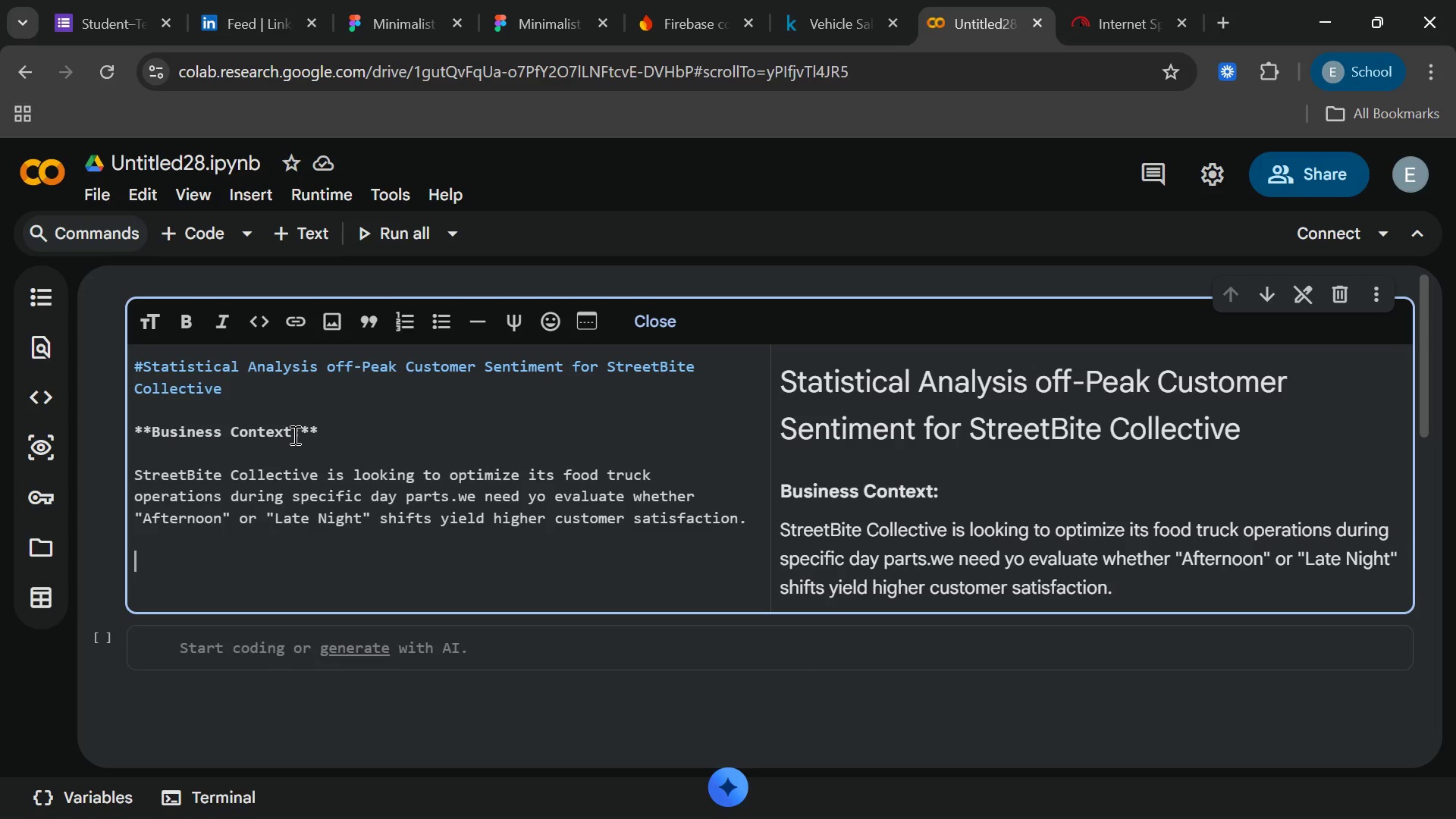 
type(Dara[Home])
key(Backspace)
 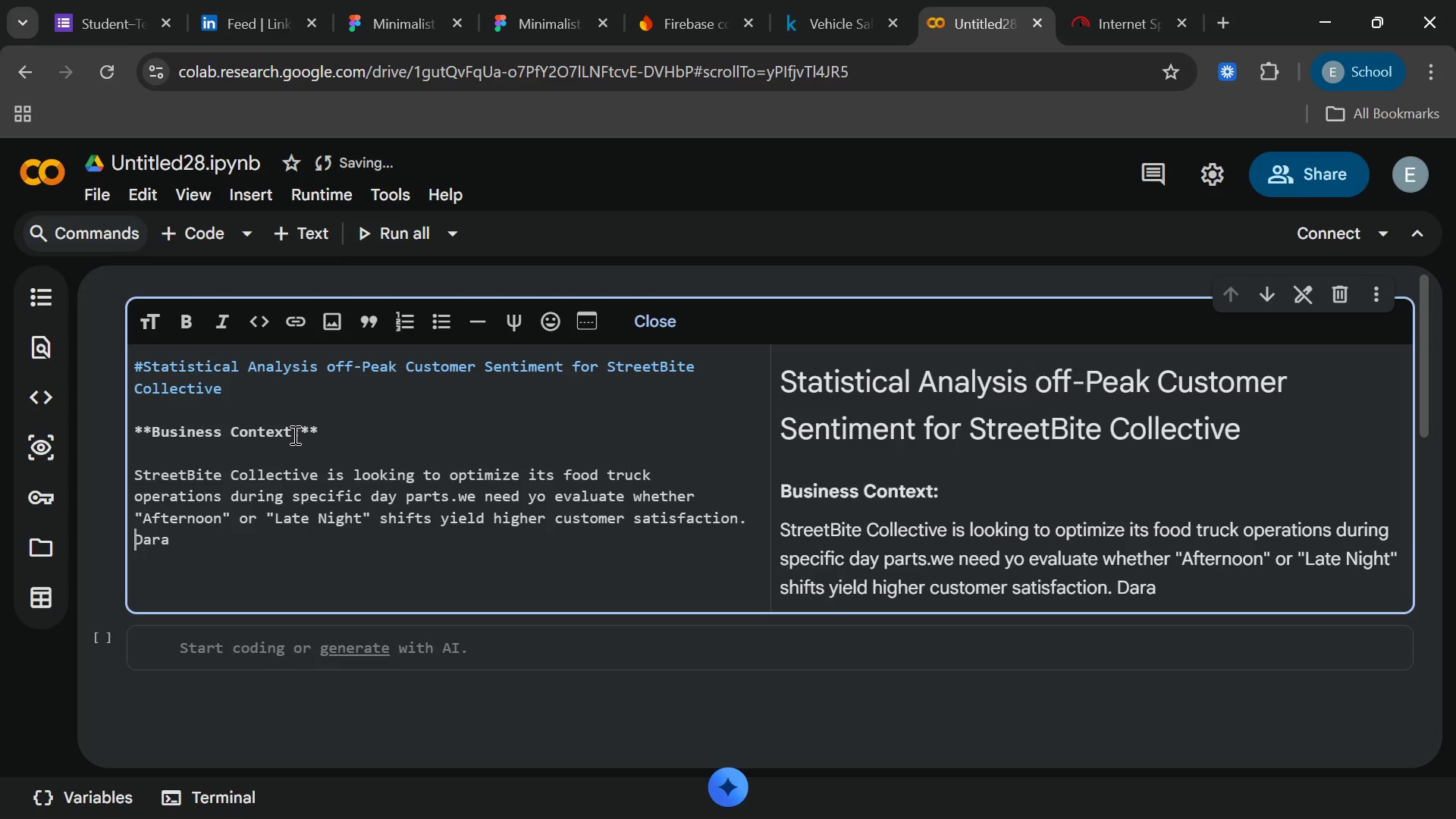 
key(Enter)
 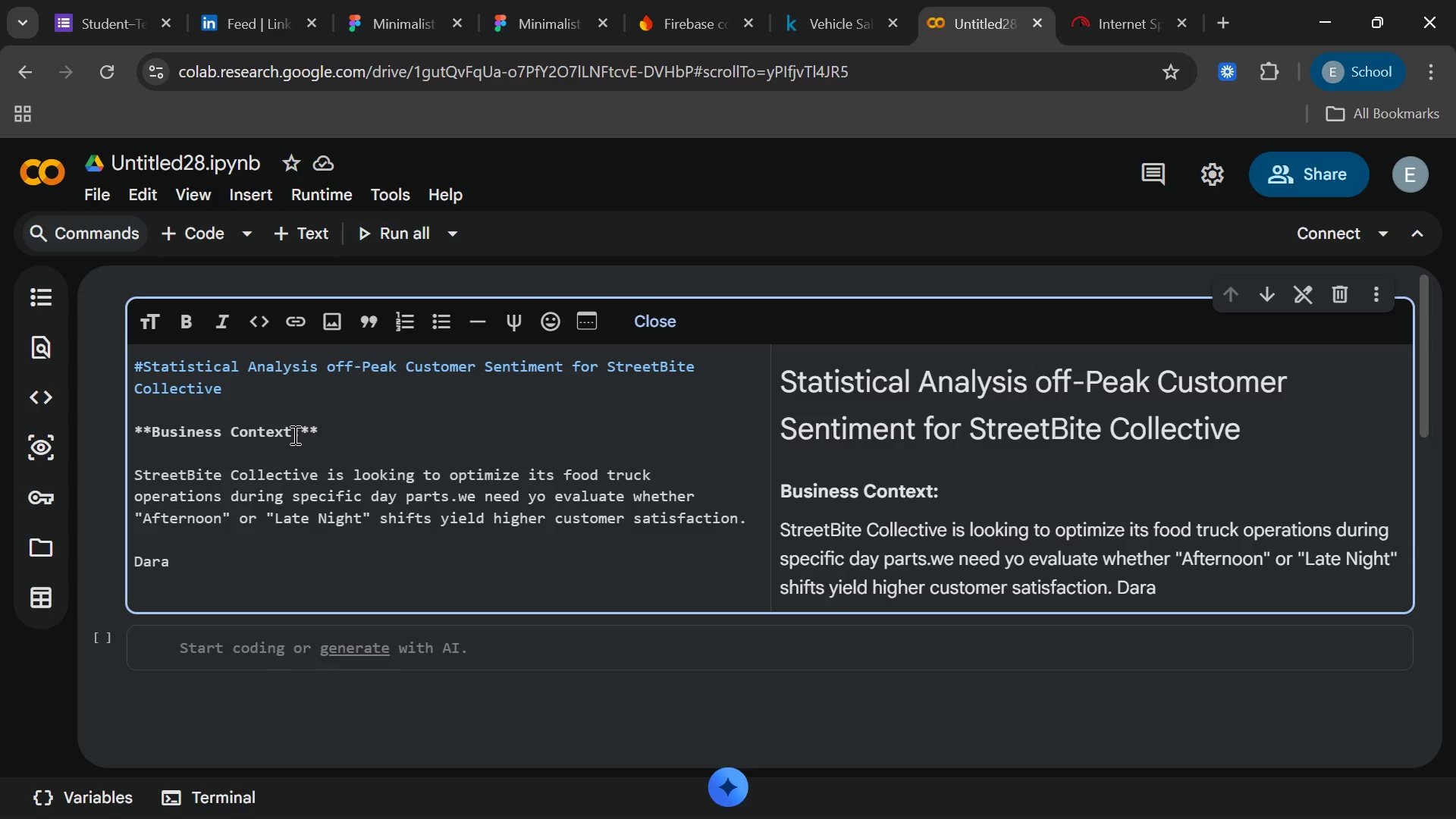 
type(**[End])
key(Backspace)
key(Backspace)
type(taset Information**)
 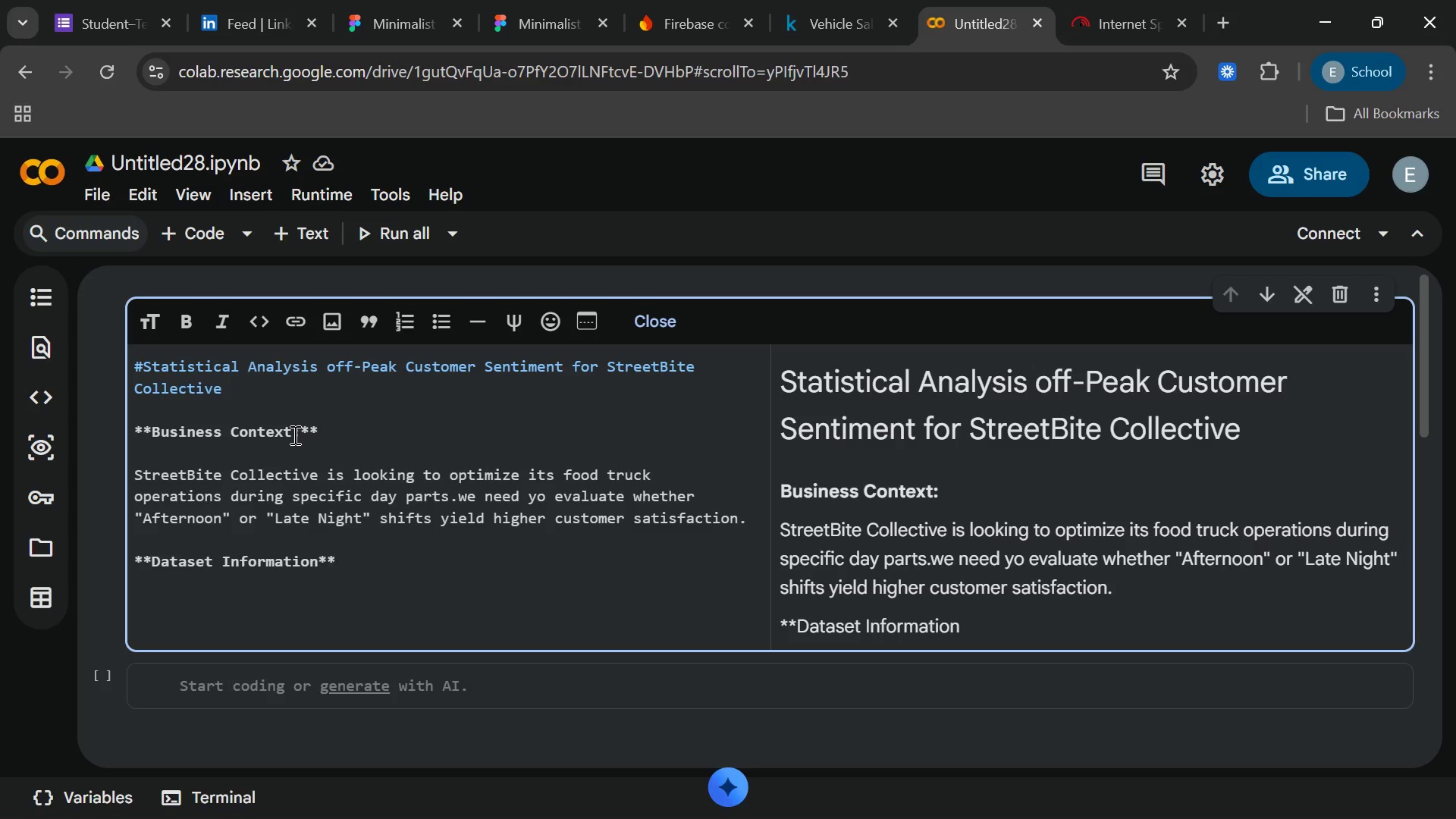 
key(ArrowLeft)
 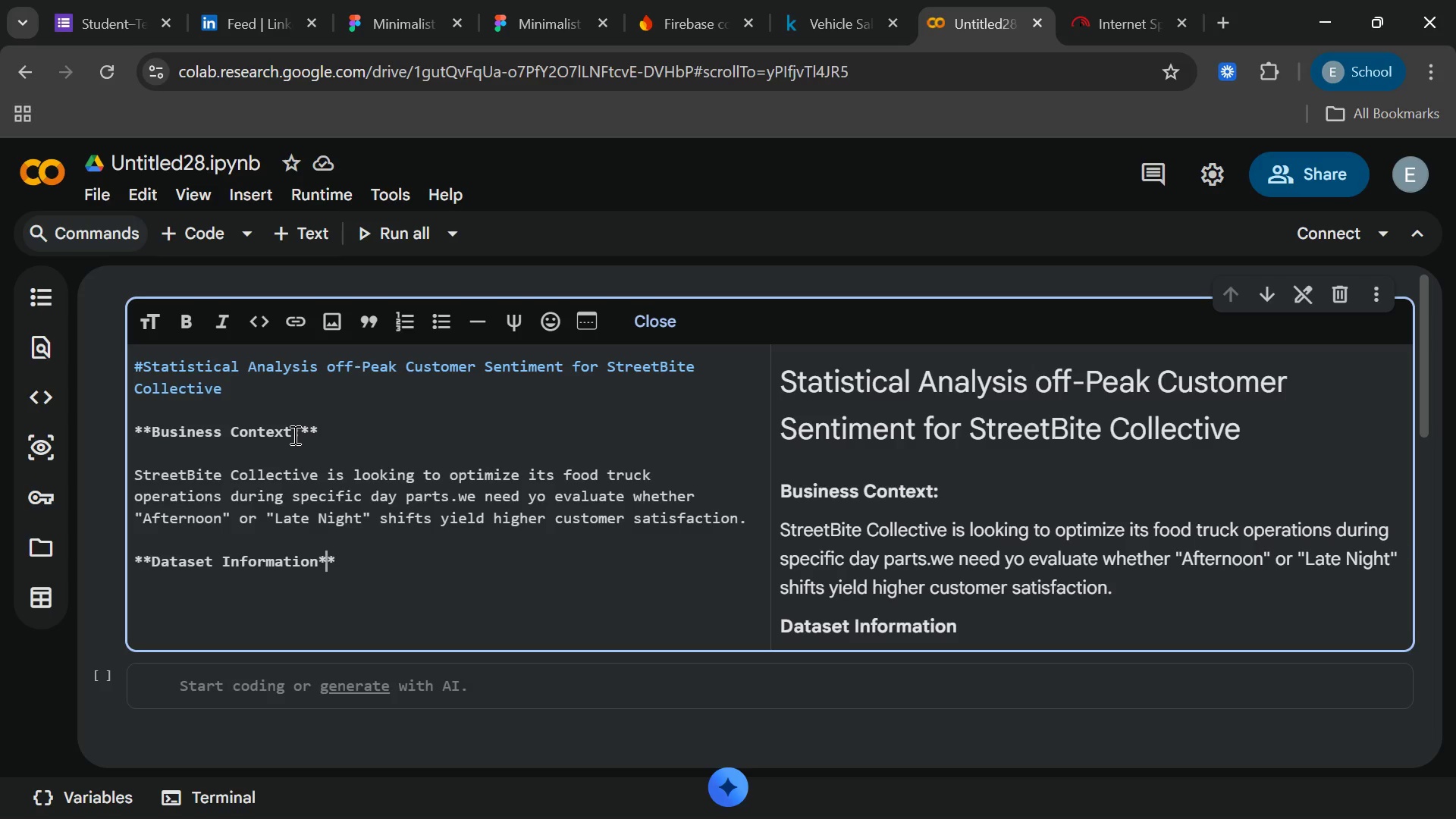 
key(ArrowLeft)
 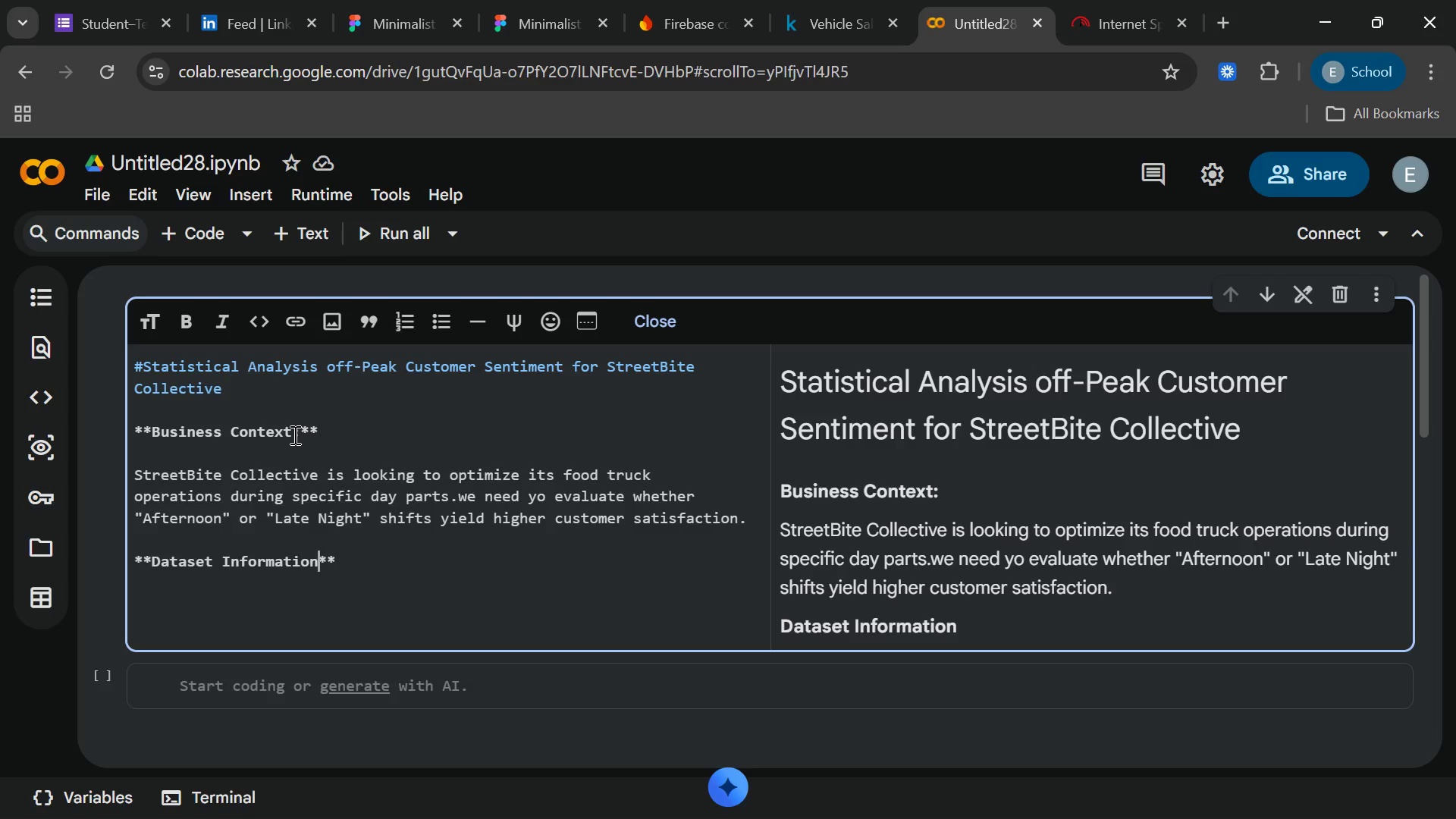 
key(Shift+Semicolon)
 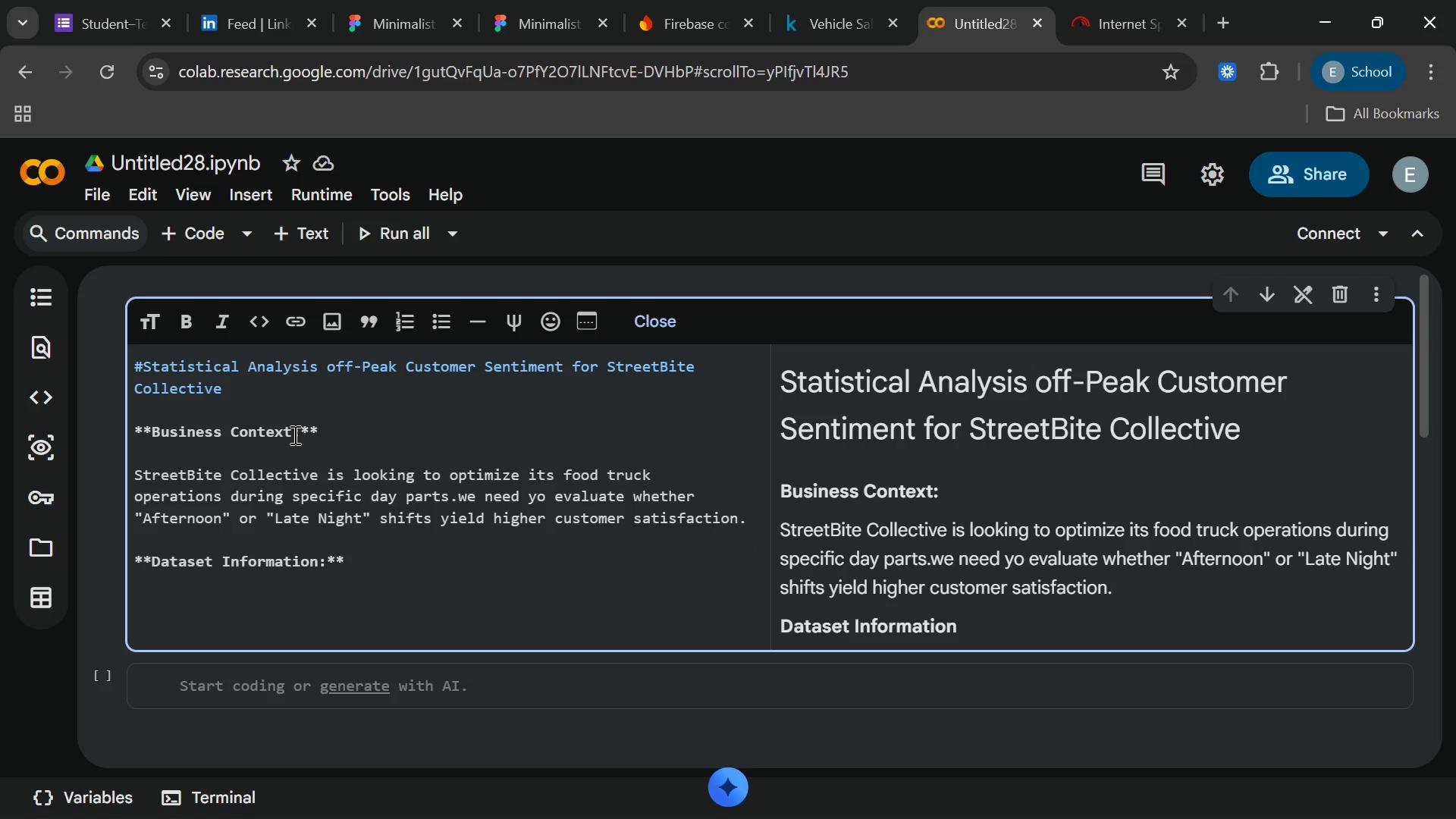 
key(End)
 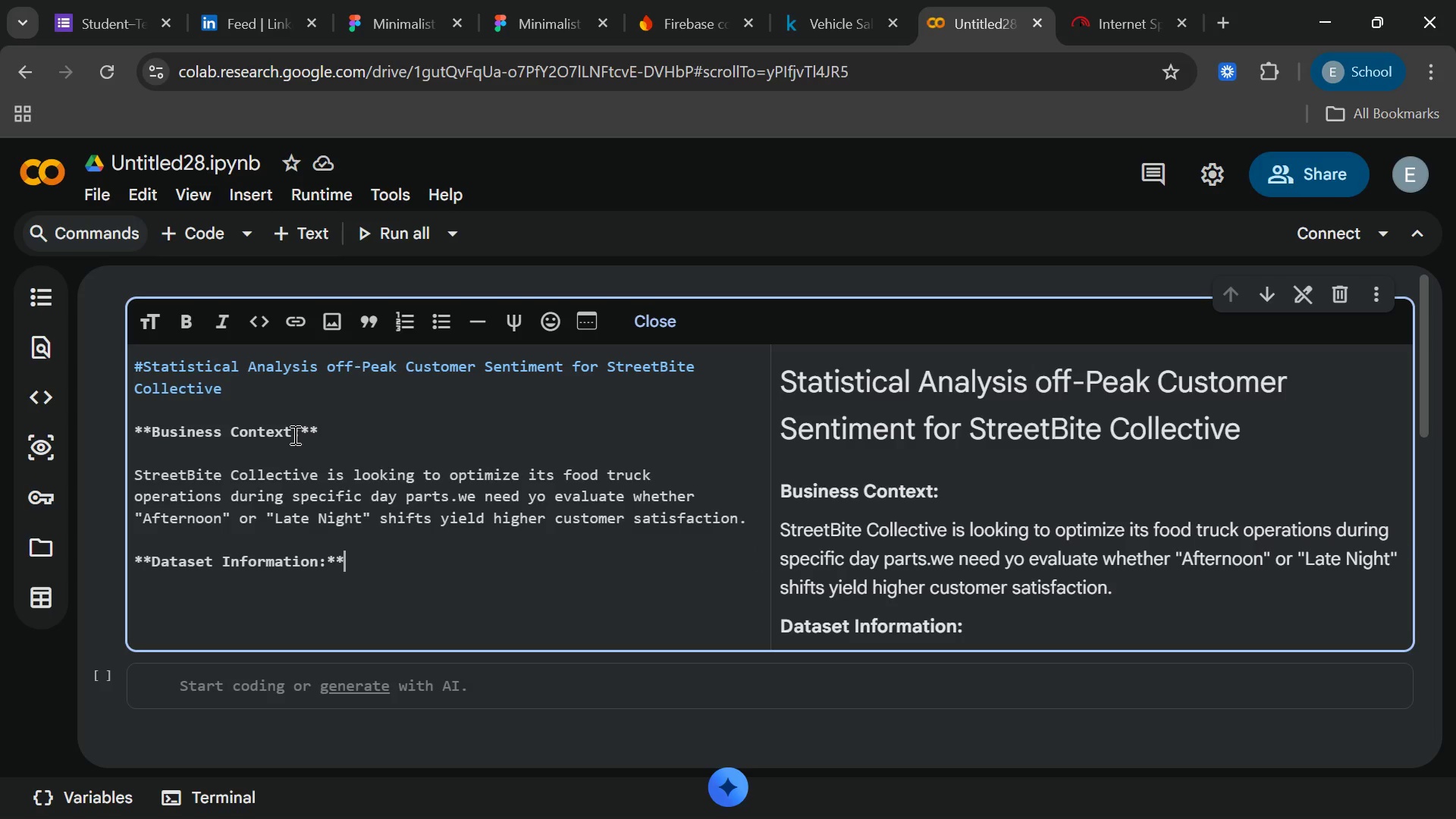 
key(Enter)
 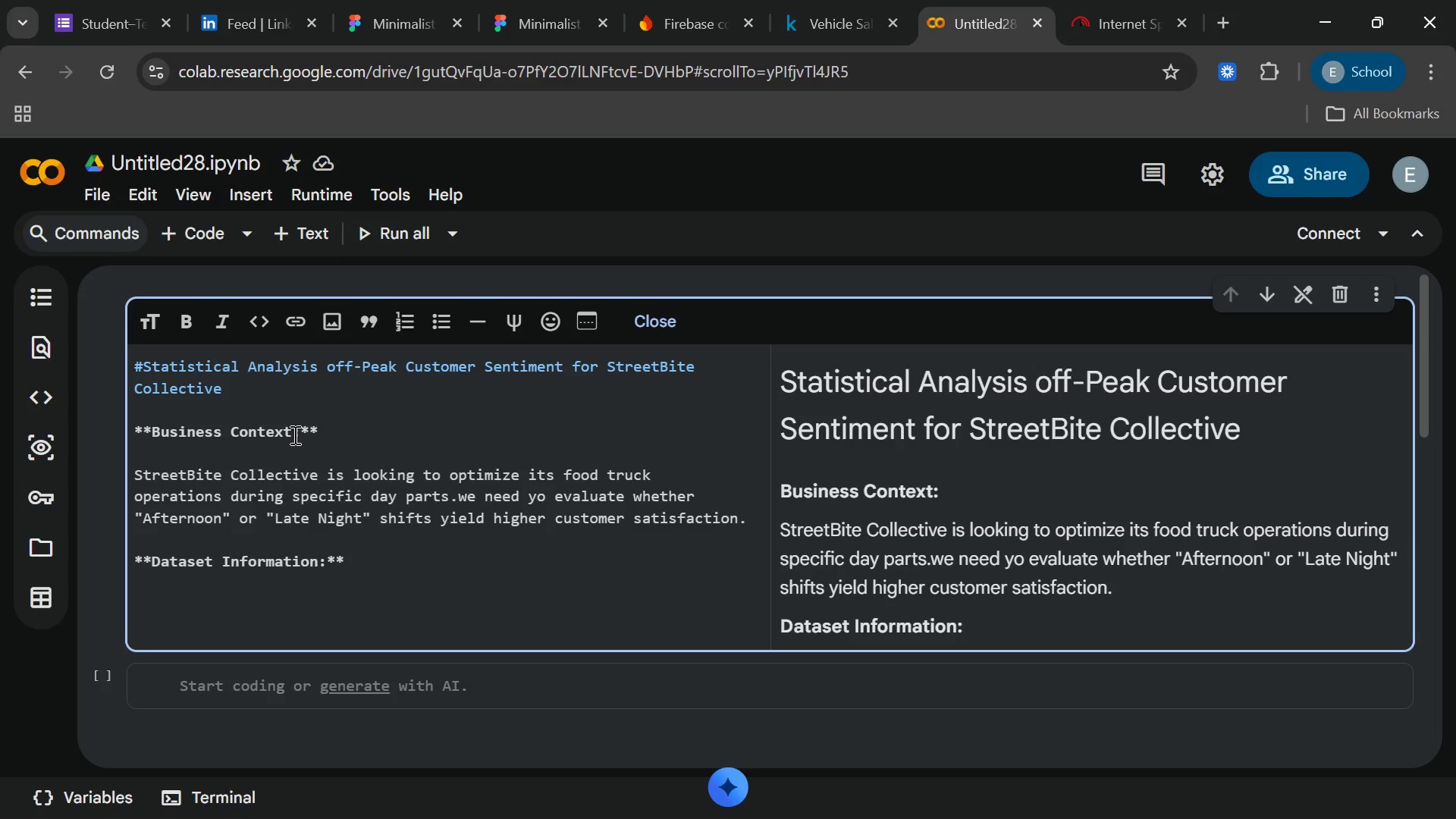 
hold_key(key=ShiftRight, duration=1.11)
 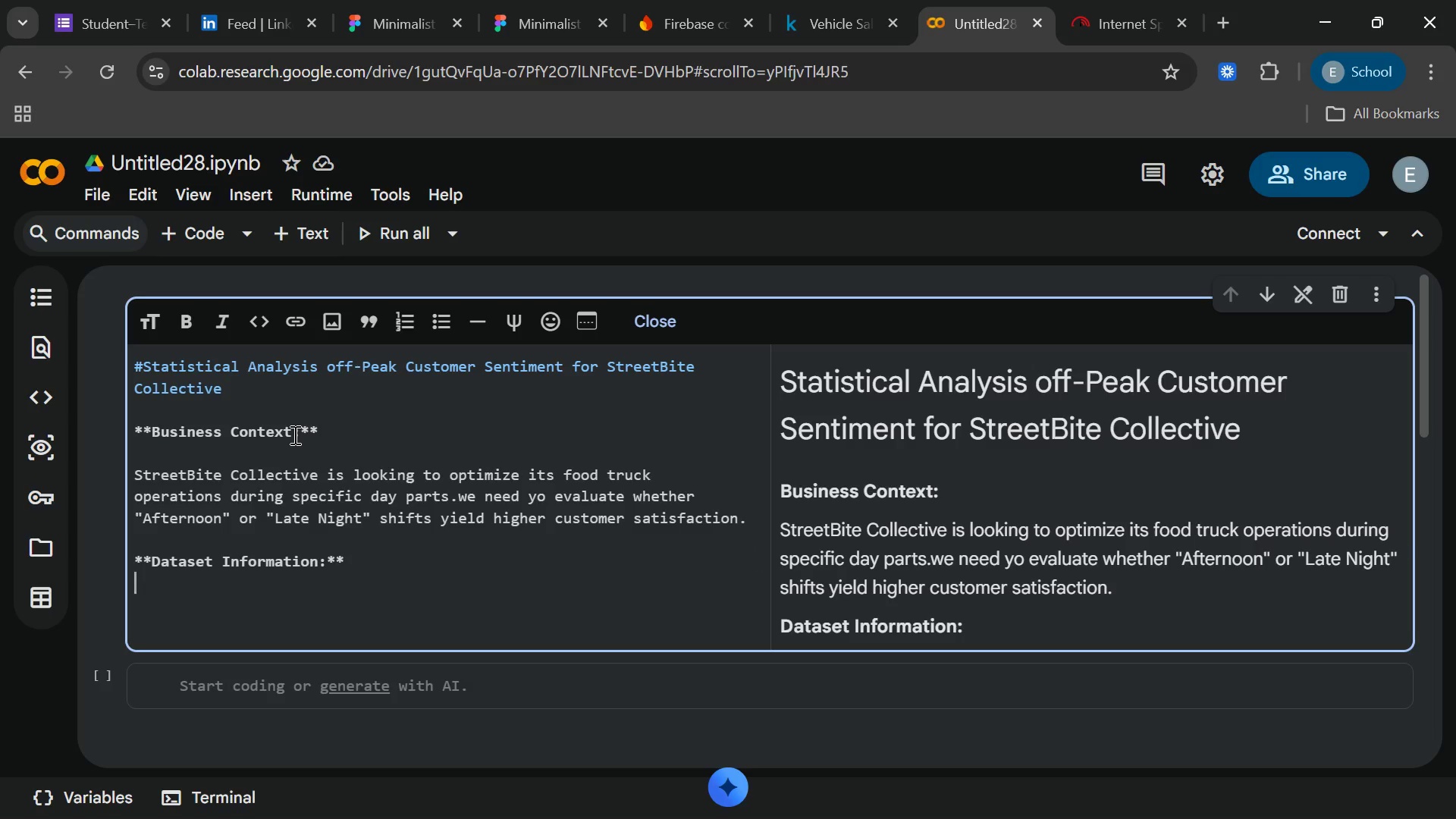 
type(* **Dataset Namw)
key(Backspace)
type(ee)
key(Backspace)
type(e)
key(Backspace)
type(:** res)
key(Backspace)
key(Backspace)
key(Backspace)
type(Rst)
key(Backspace)
key(Backspace)
type(estu)
 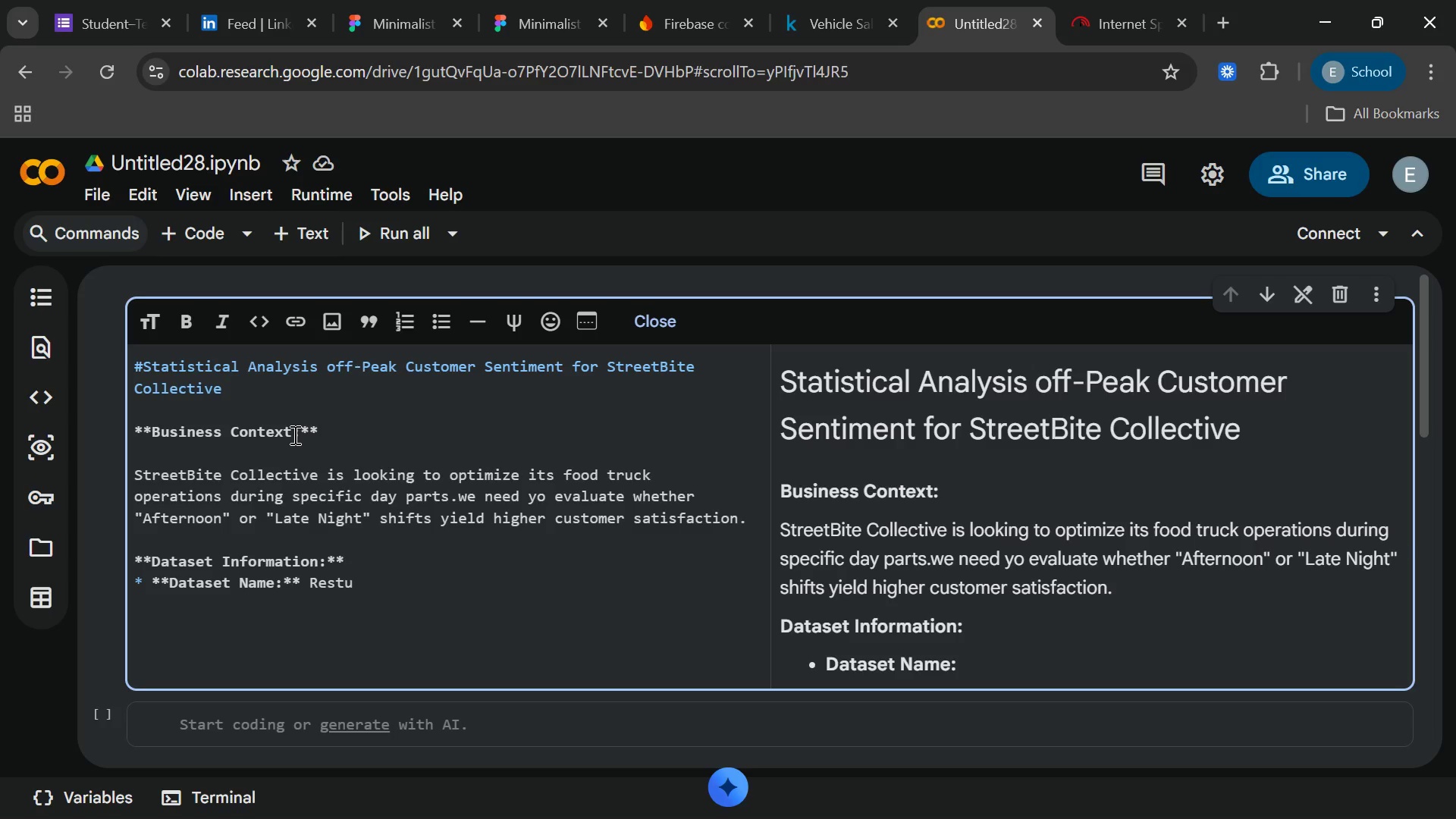 
key(Backspace)
type(aurant )
 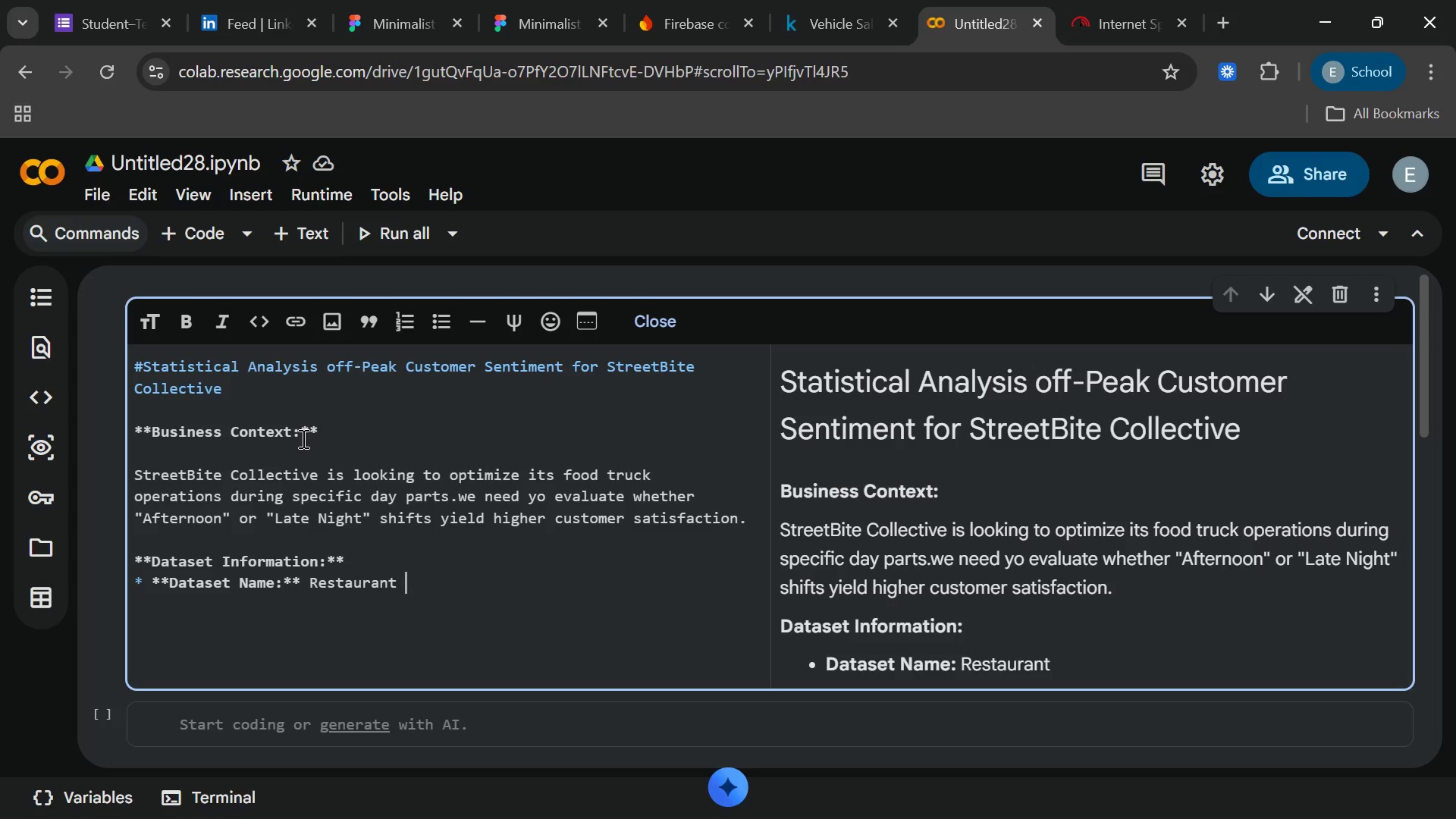 
hold_key(key=ShiftLeft, duration=0.59)
 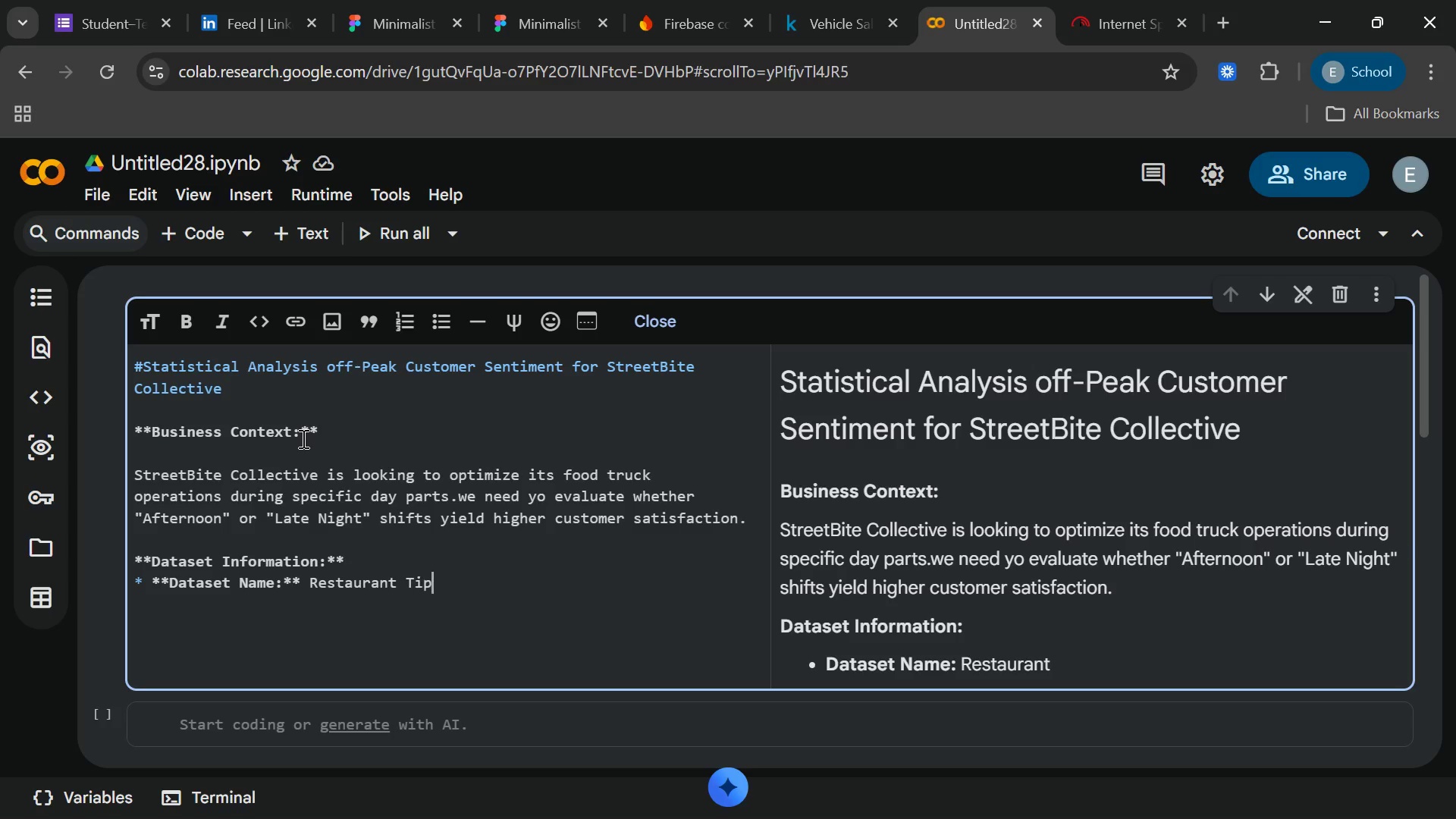 
hold_key(key=T, duration=0.31)
 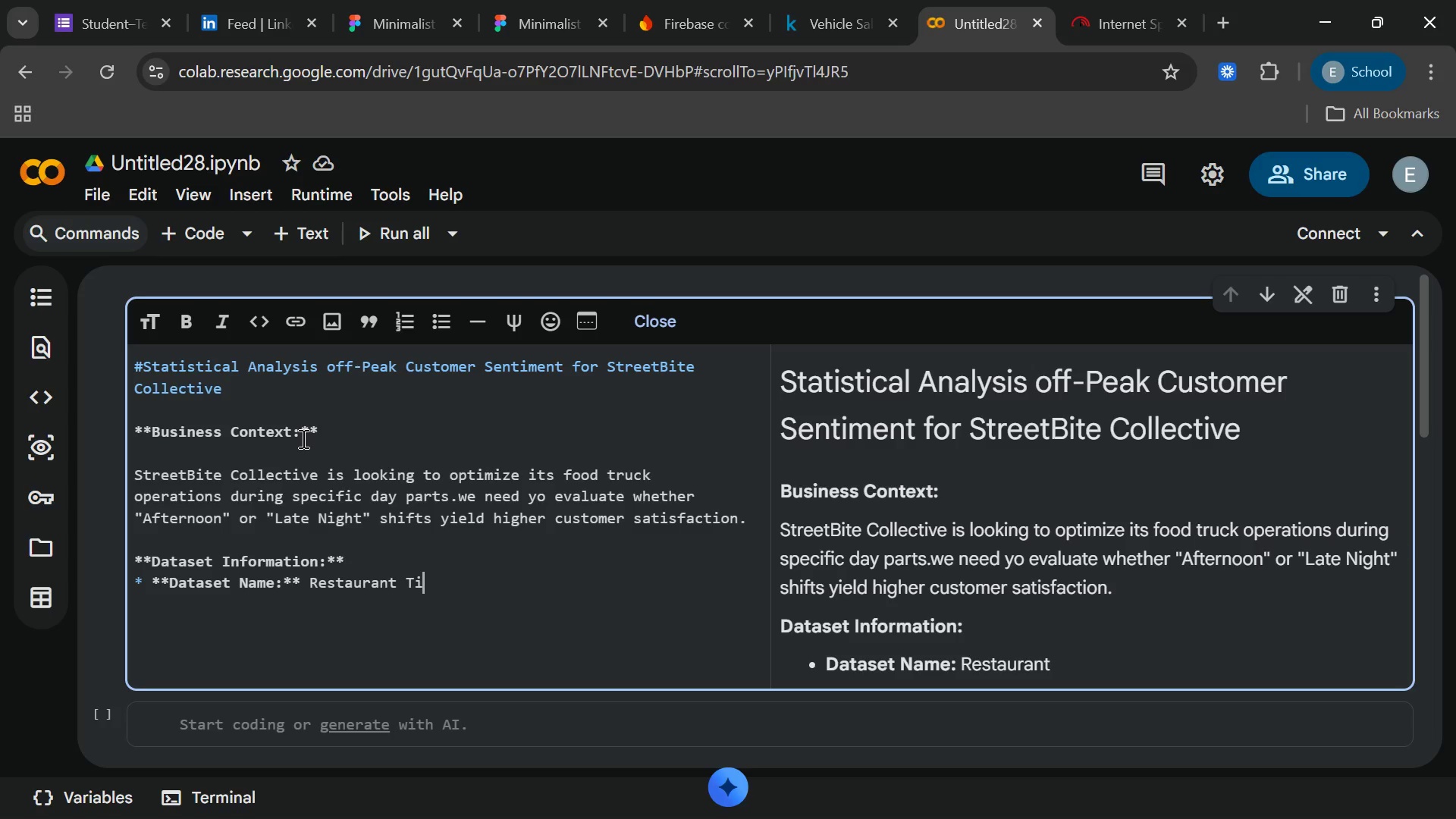 
type(ips Datast)
key(Backspace)
type(r)
key(Backspace)
type(eeeeee)
key(Backspace)
key(Backspace)
key(Backspace)
key(Backspace)
key(Backspace)
key(Backspace)
type(et )
 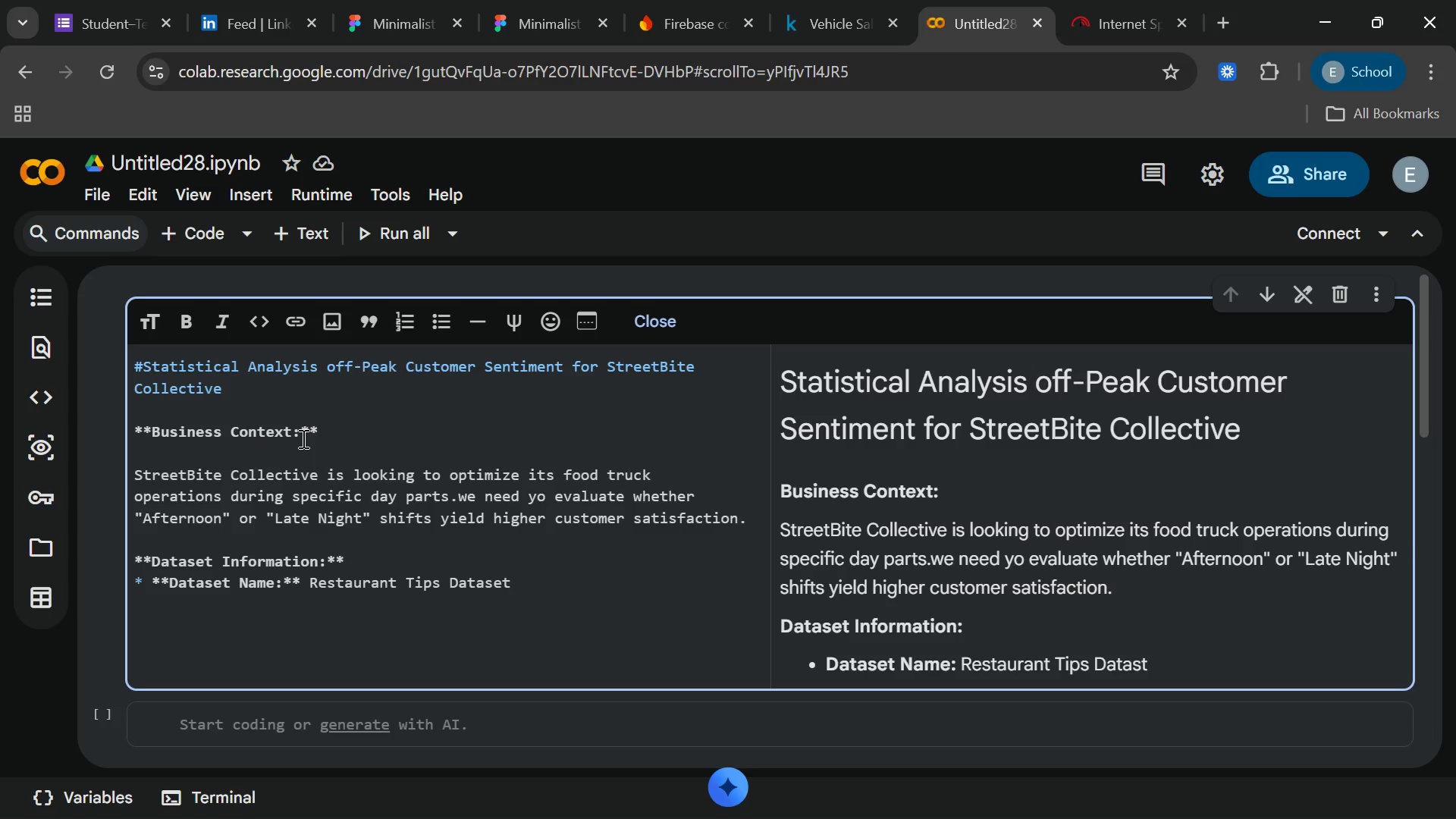 
type(())
 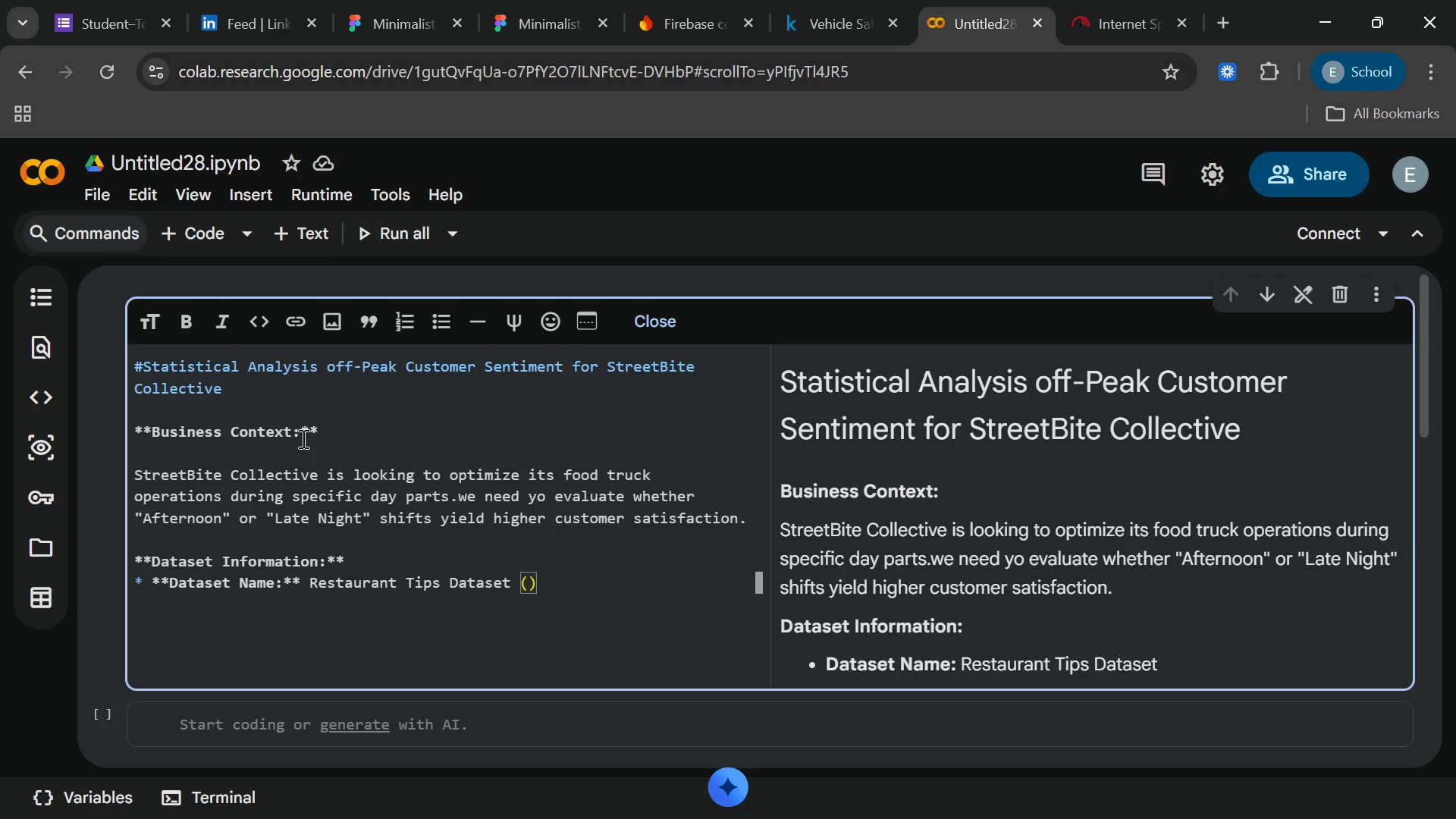 
key(ArrowLeft)
 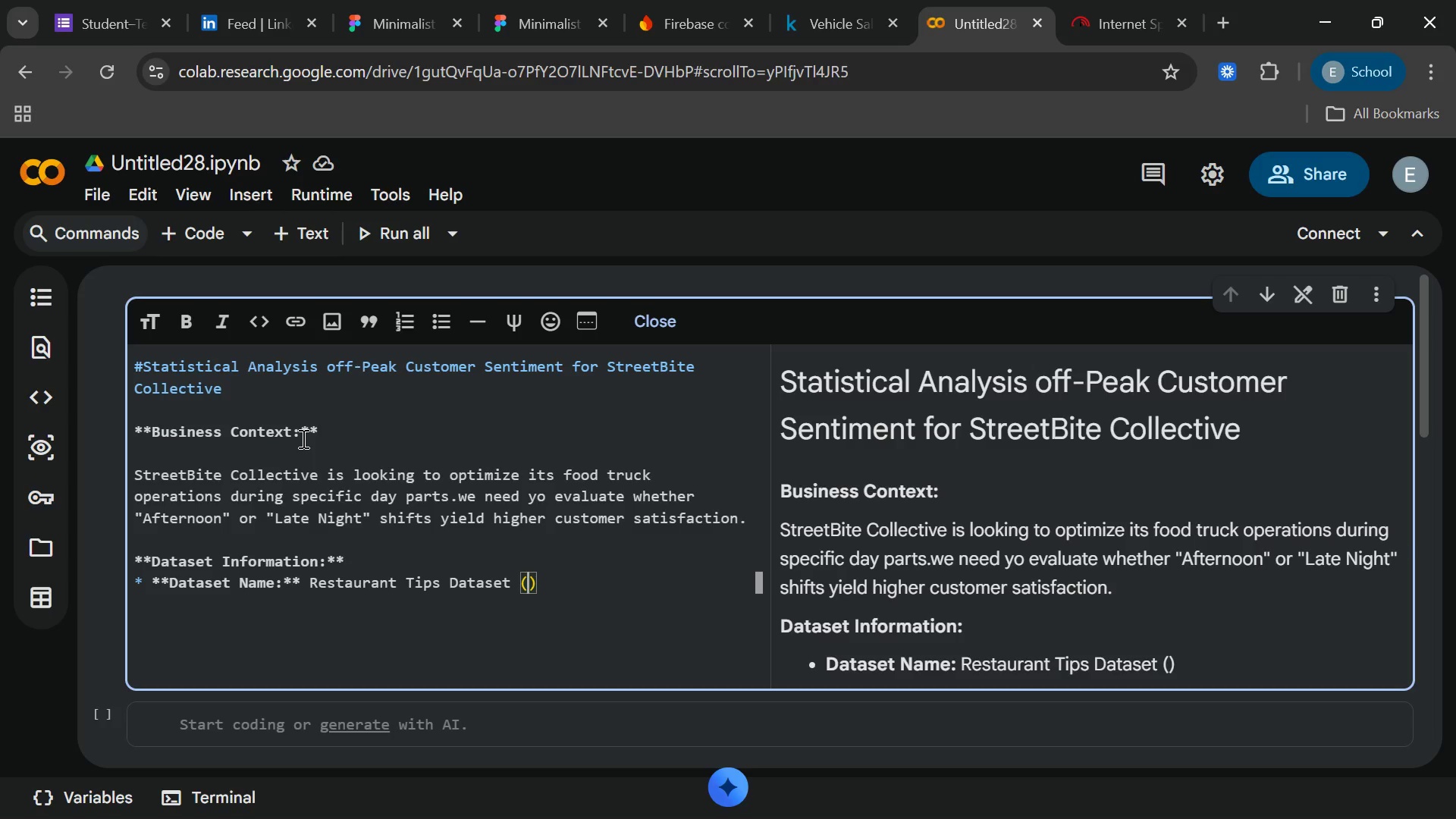 
type(Bryant & Smith)
 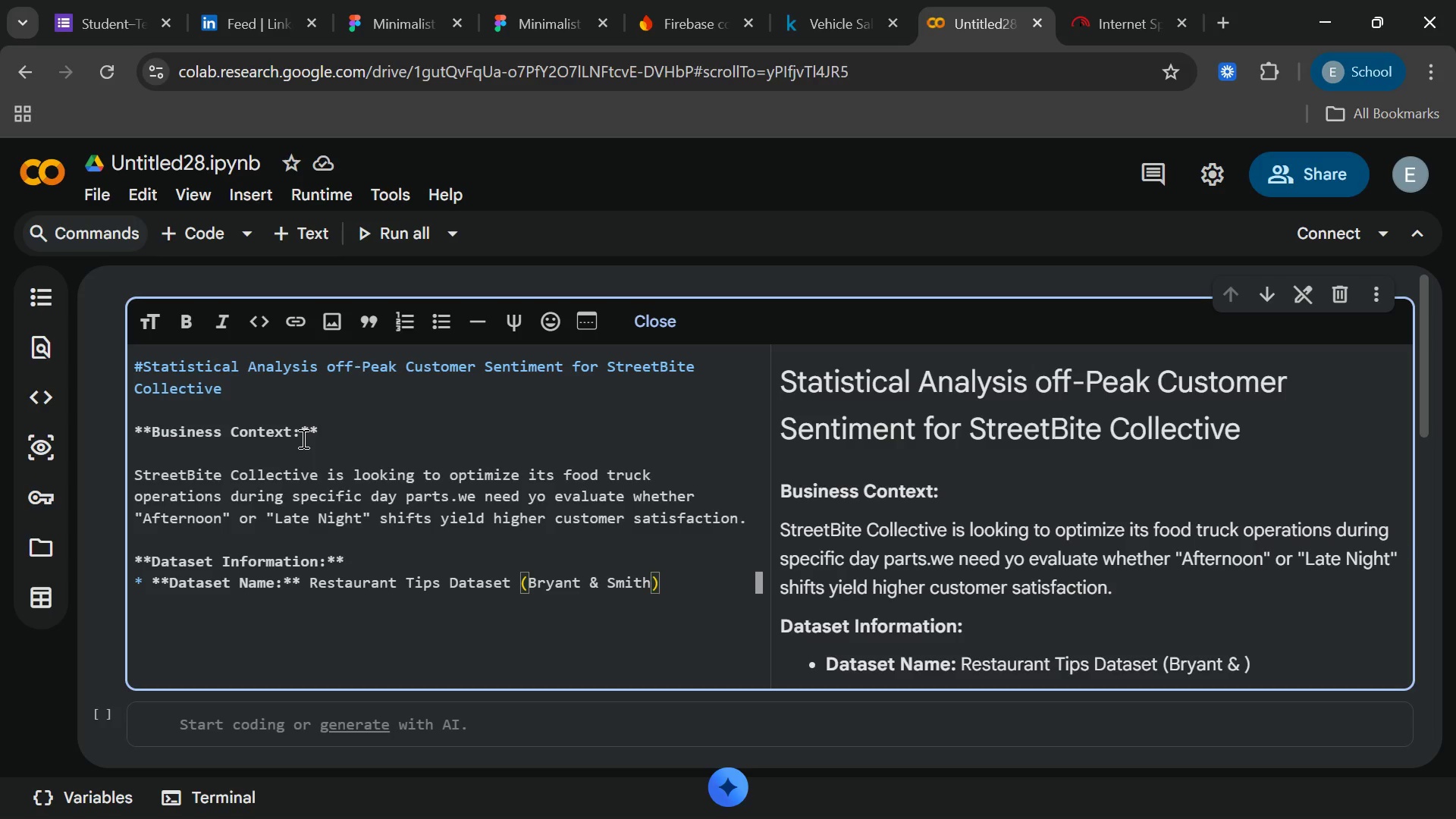 
key(Comma)
 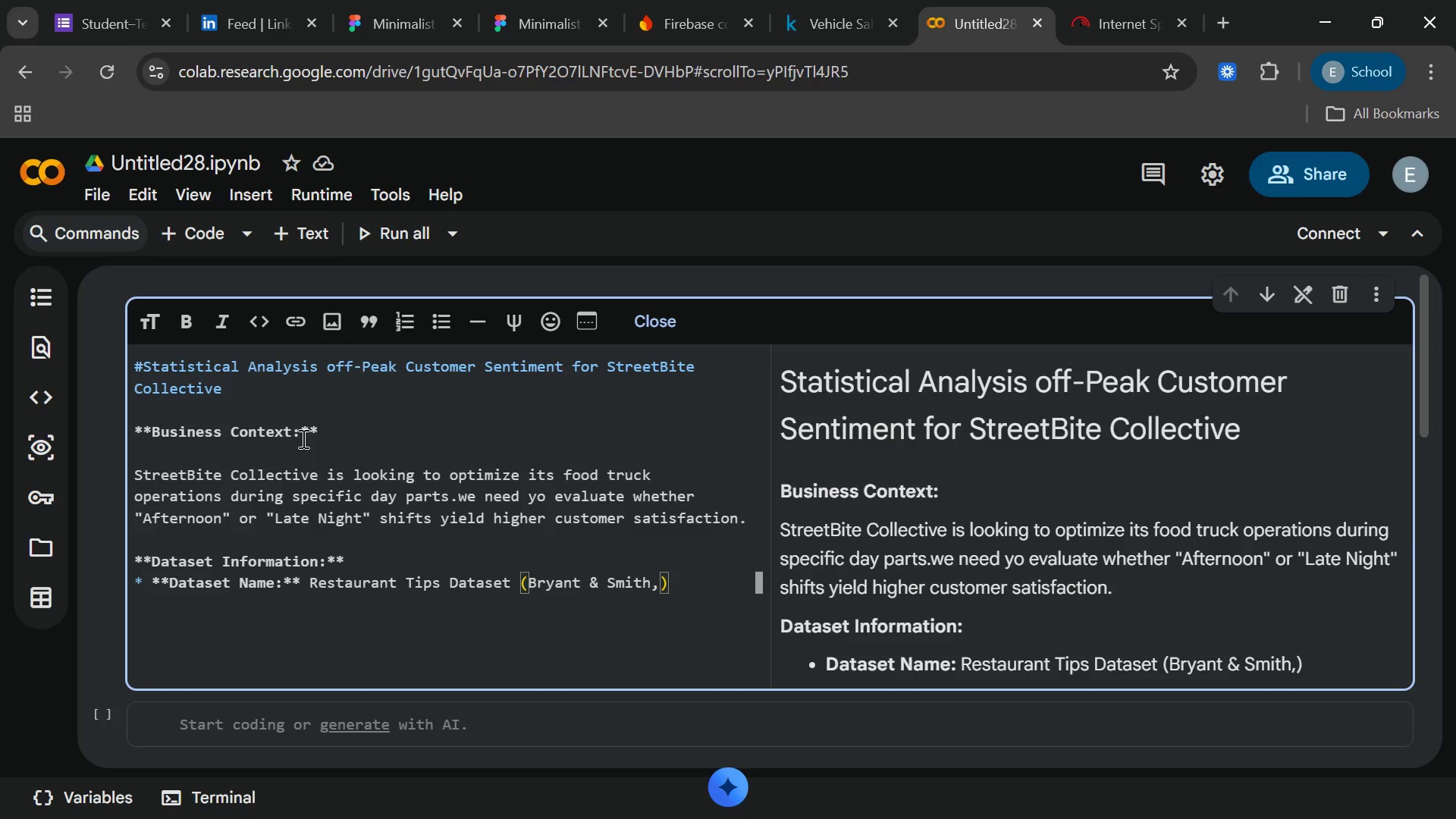 
type(1995)
 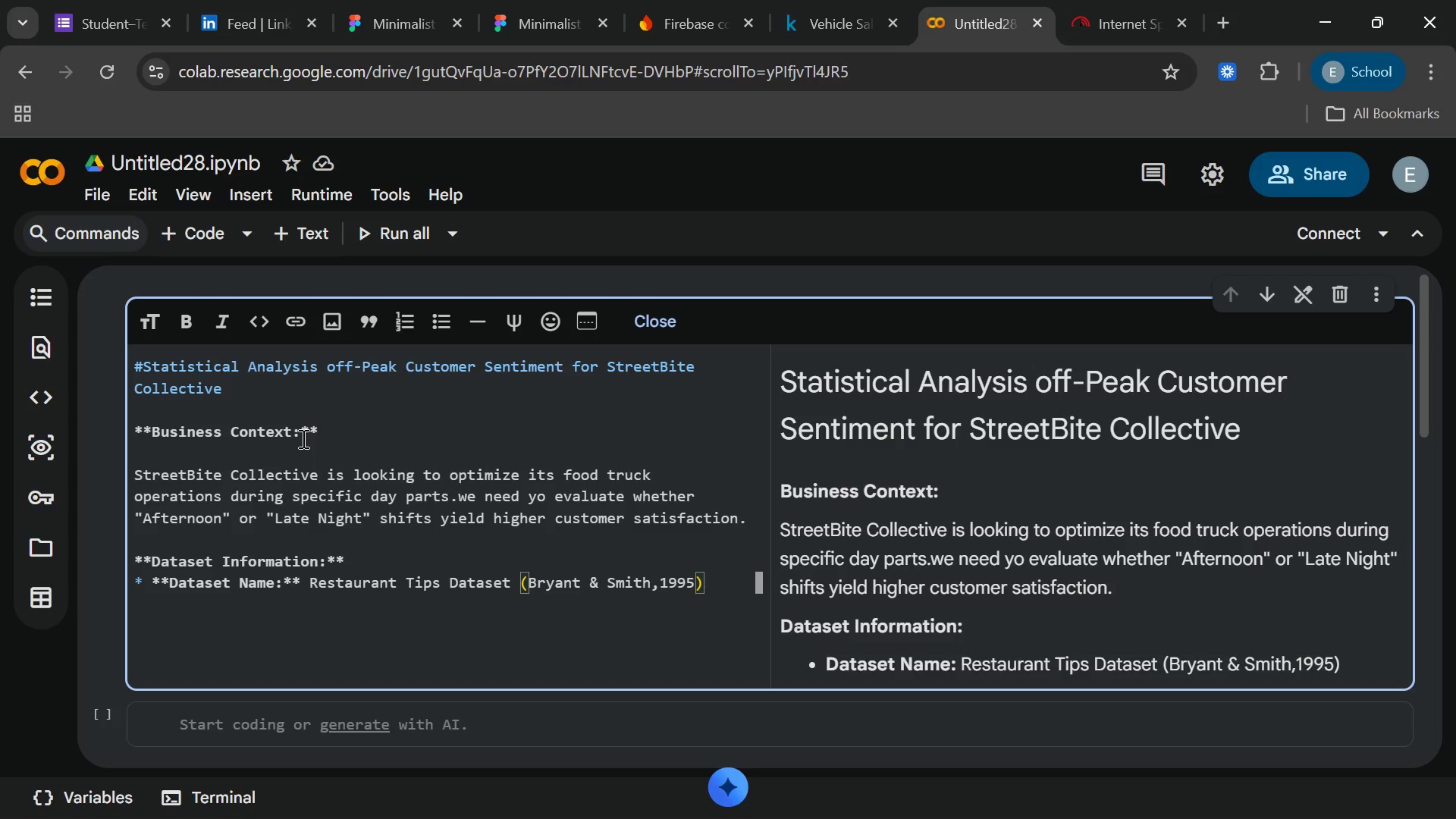 
key(End)
 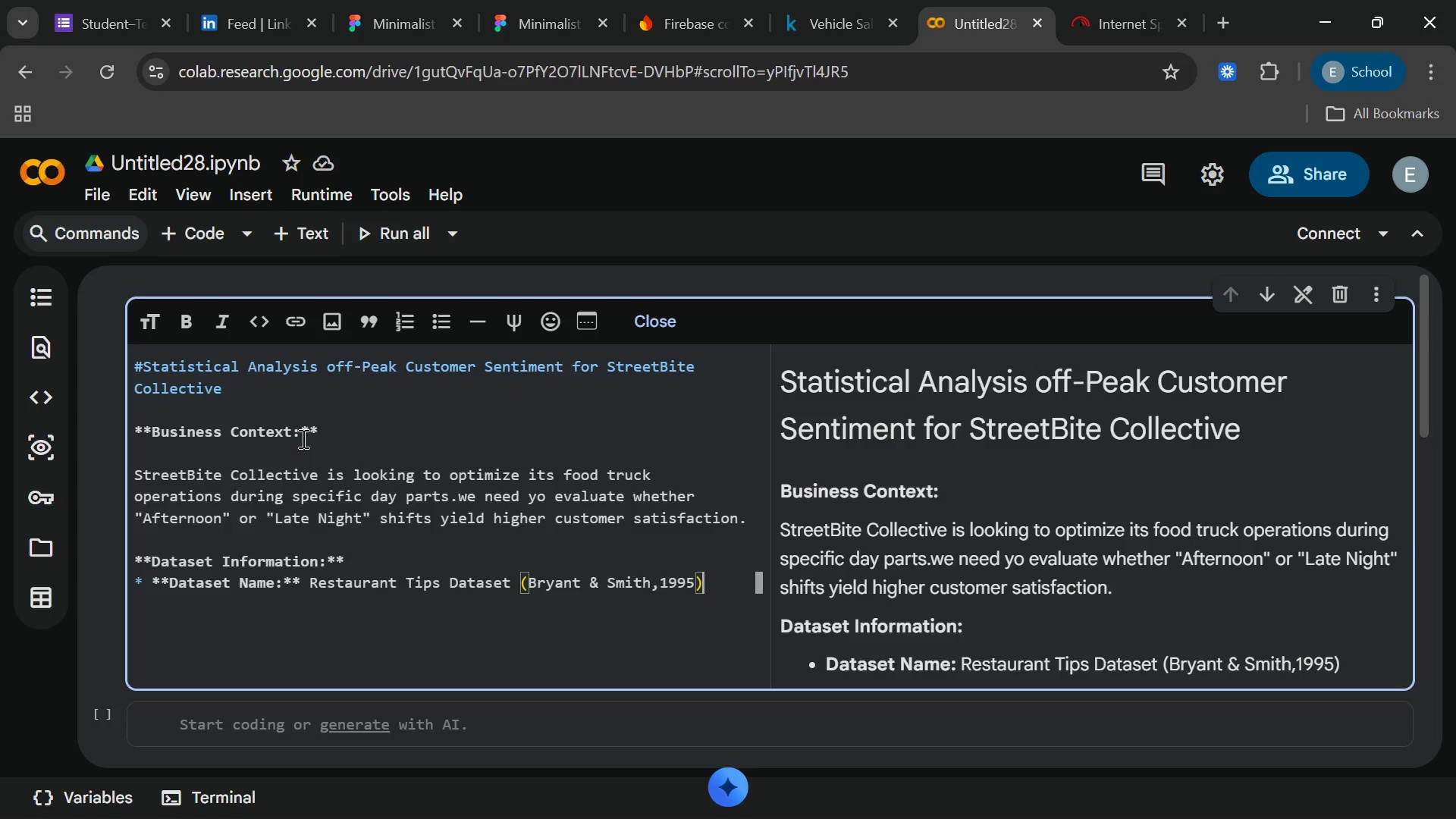 
key(Enter)
 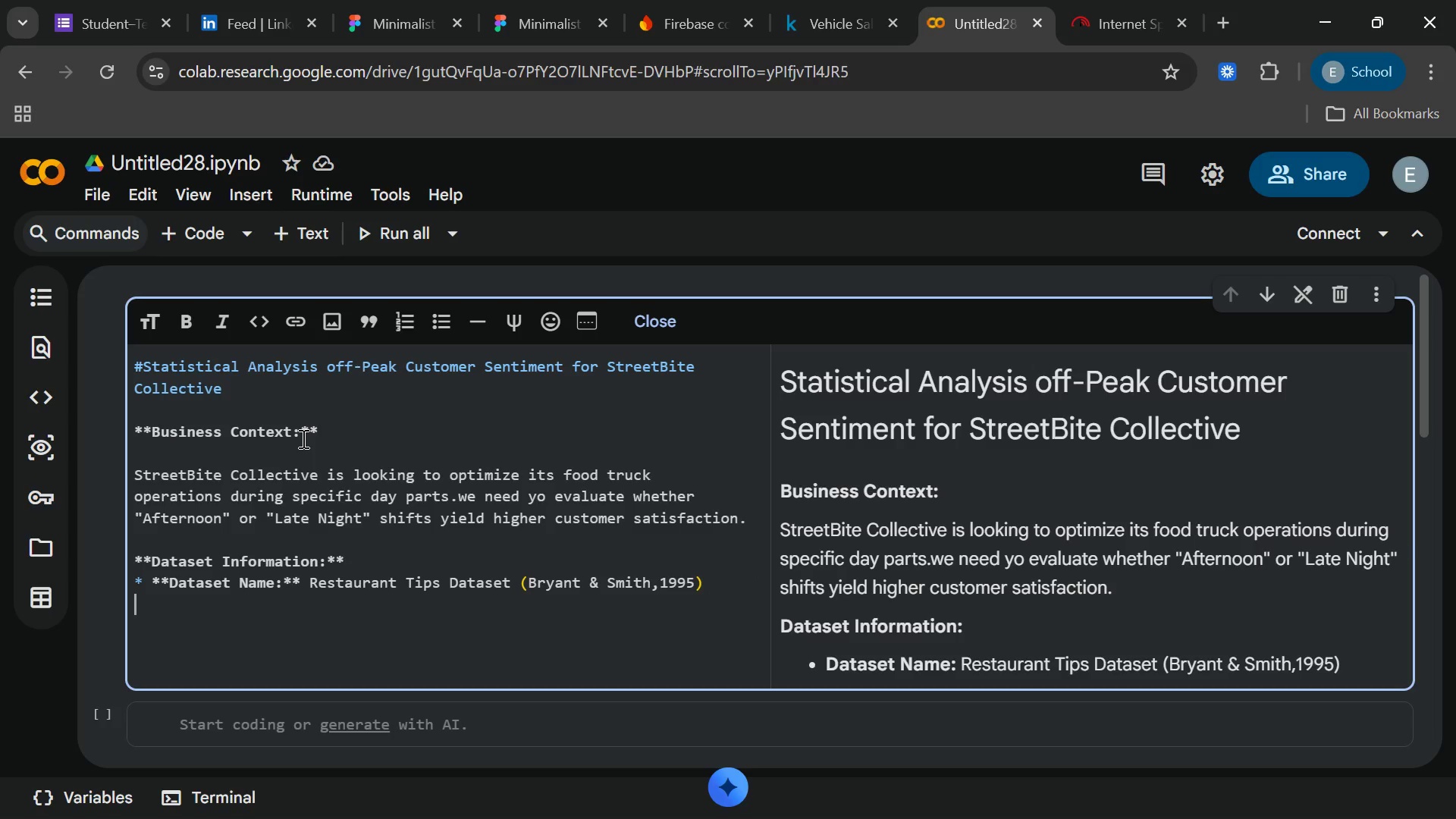 
type(* **)
 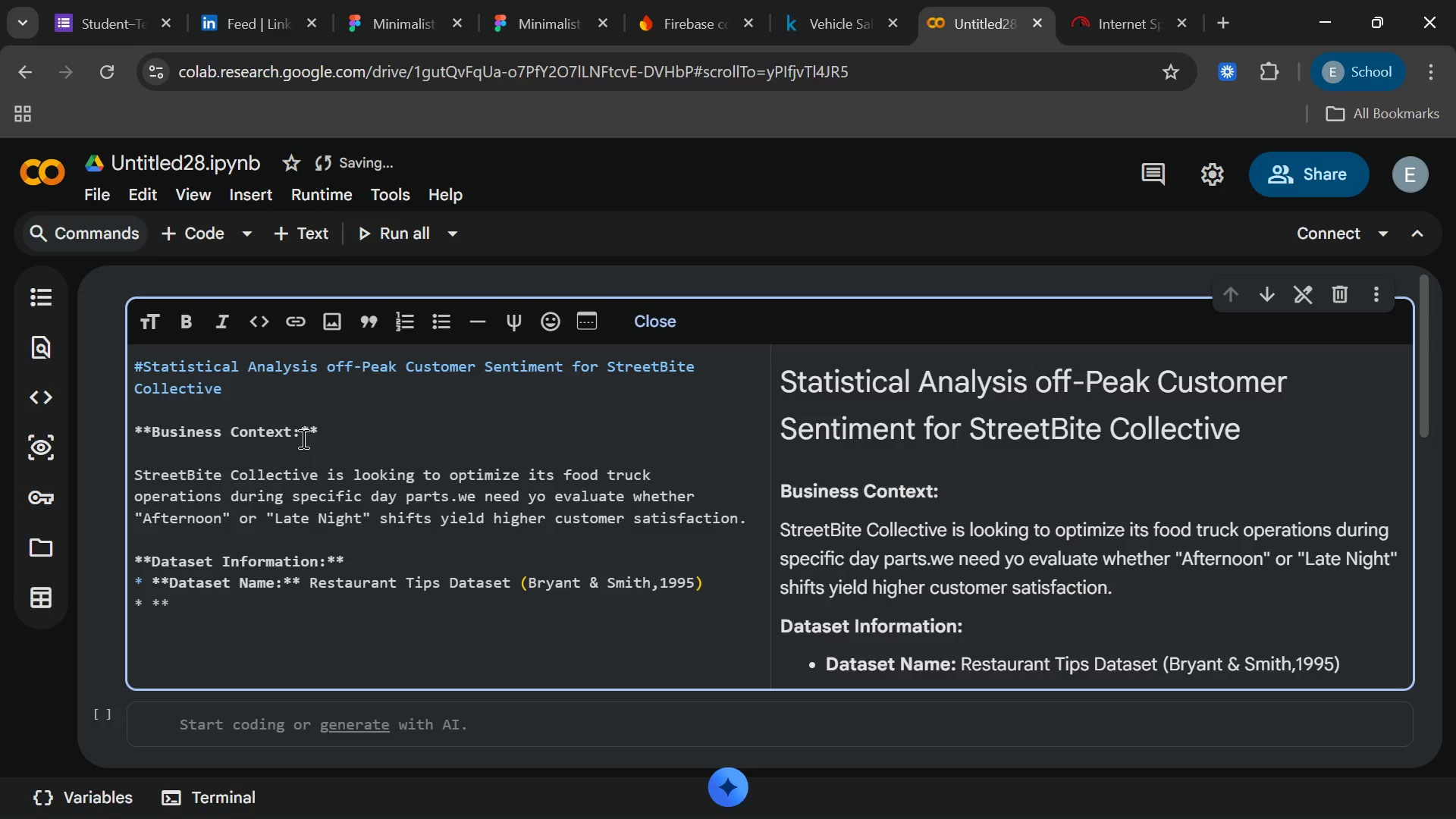 
type(Source LI)
key(Backspace)
type(ink**)
 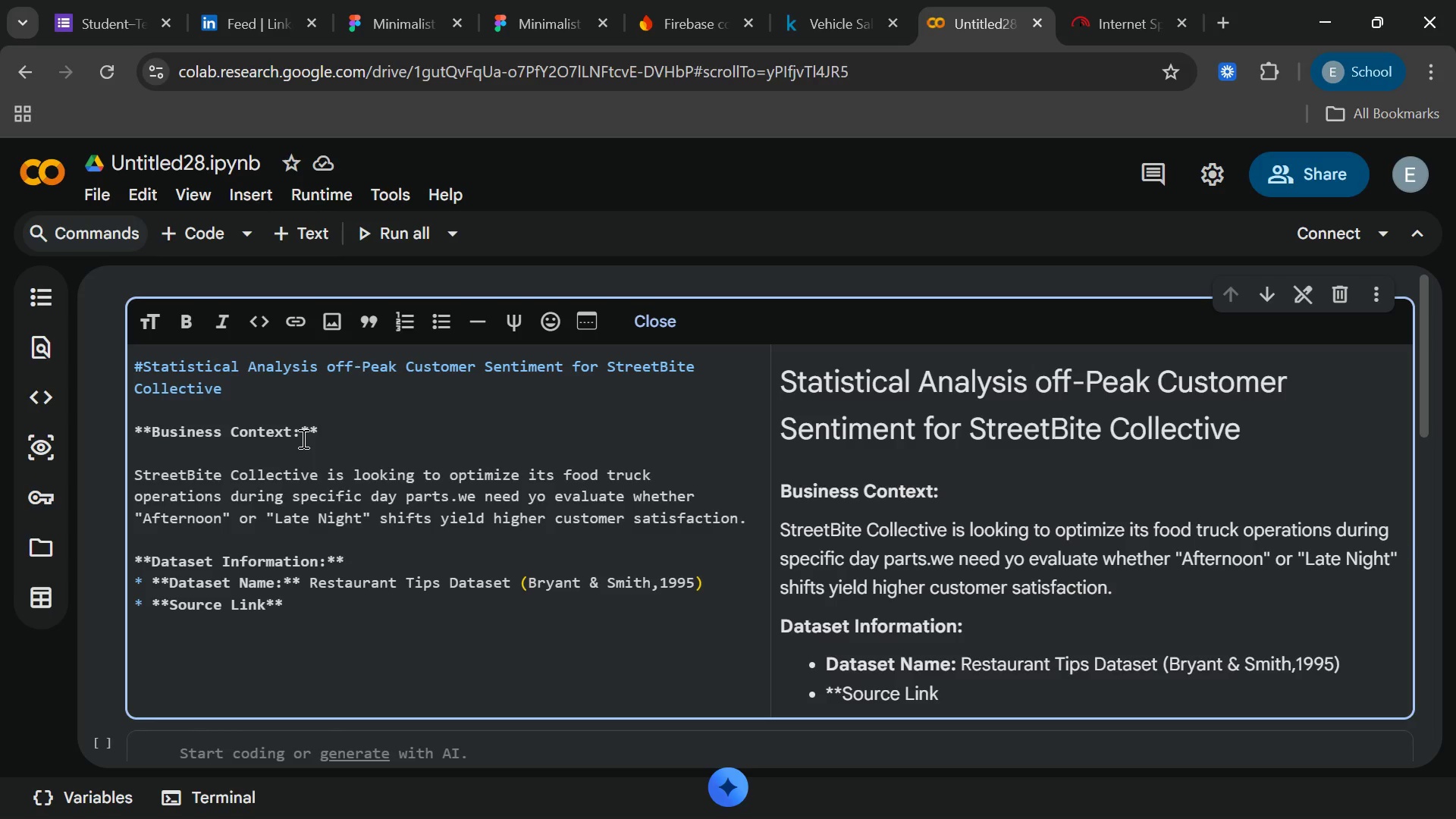 
key(ArrowLeft)
 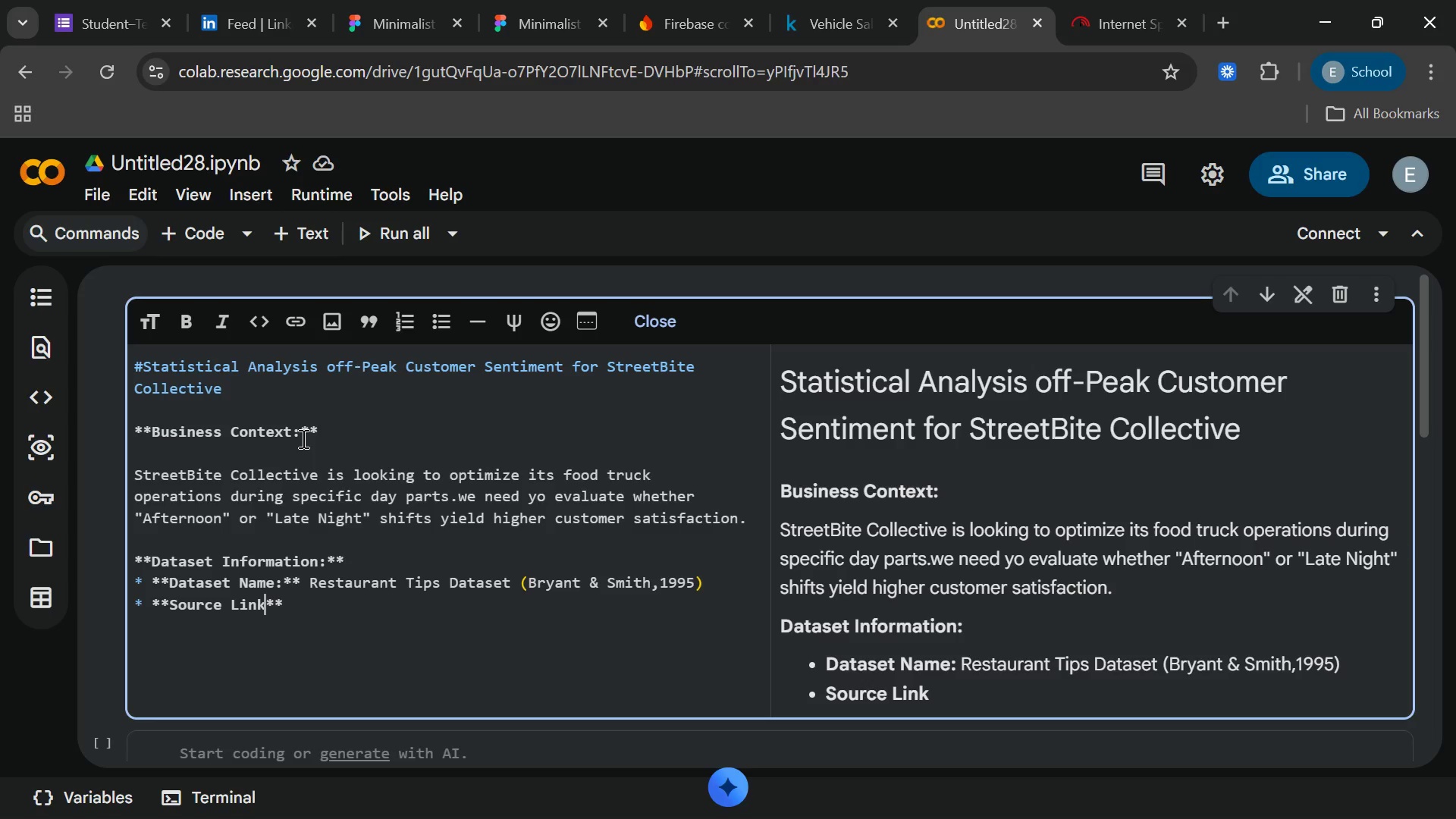 
key(ArrowLeft)
 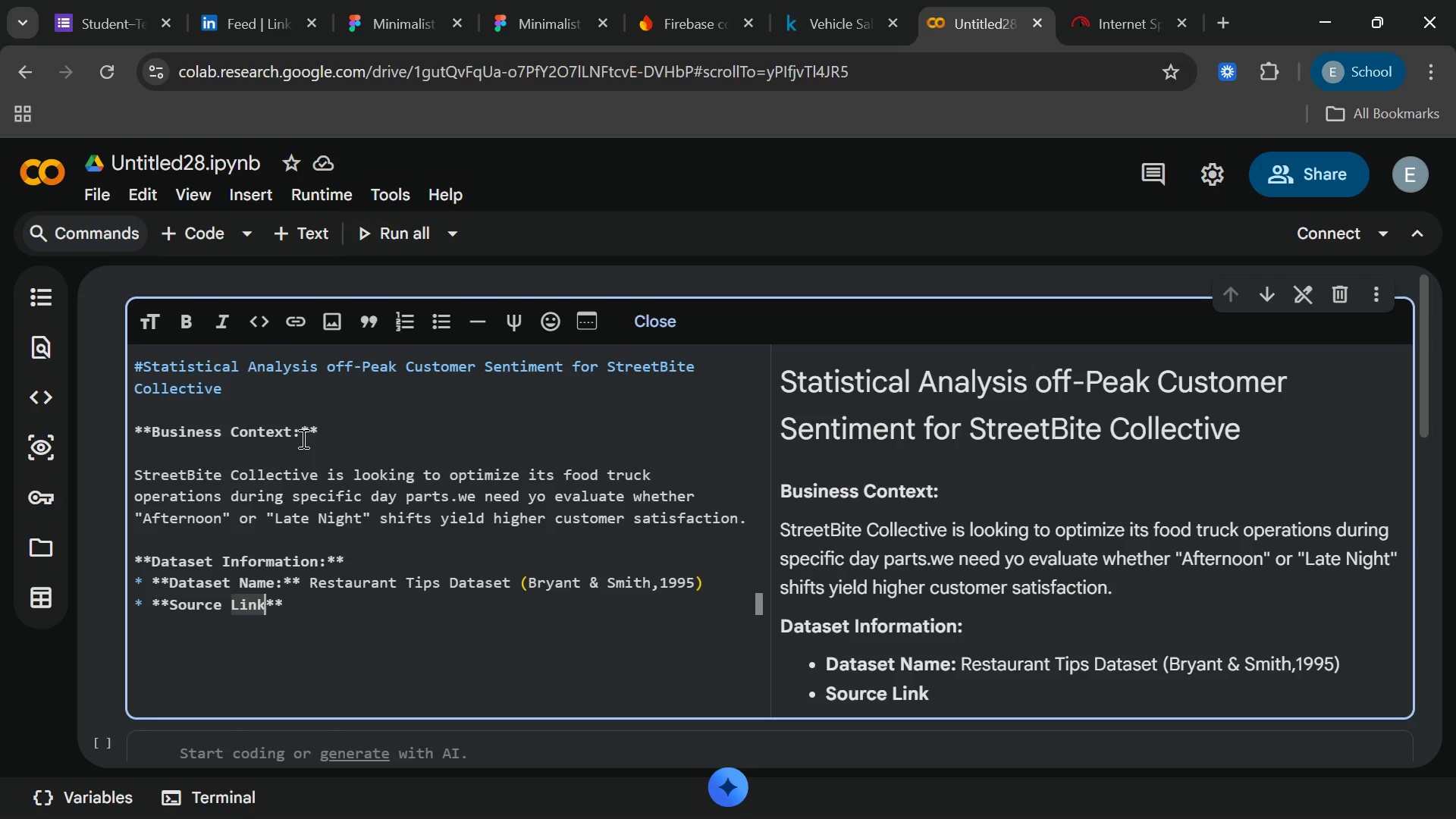 
key(Shift+Semicolon)
 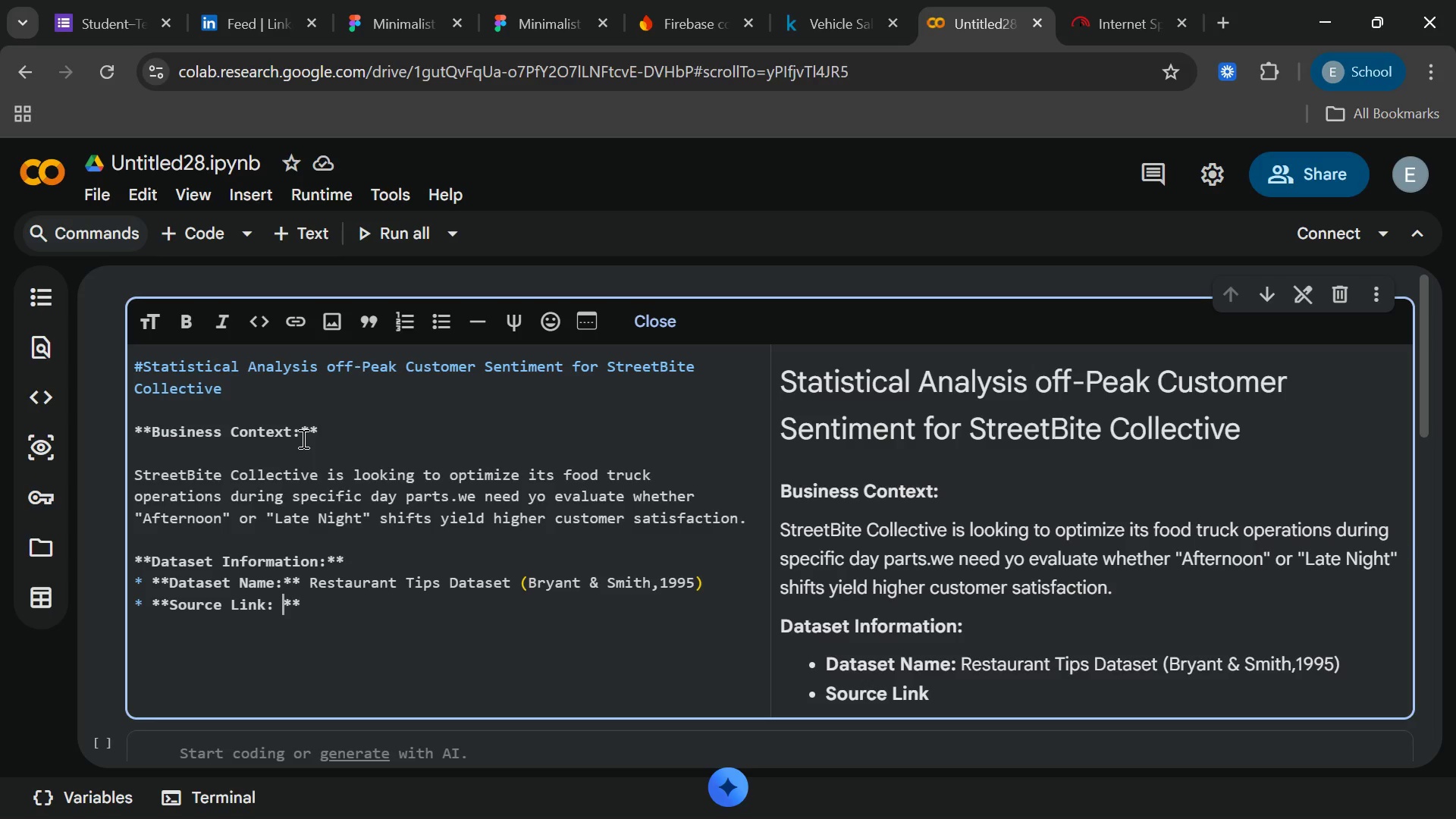 
key(Space)
 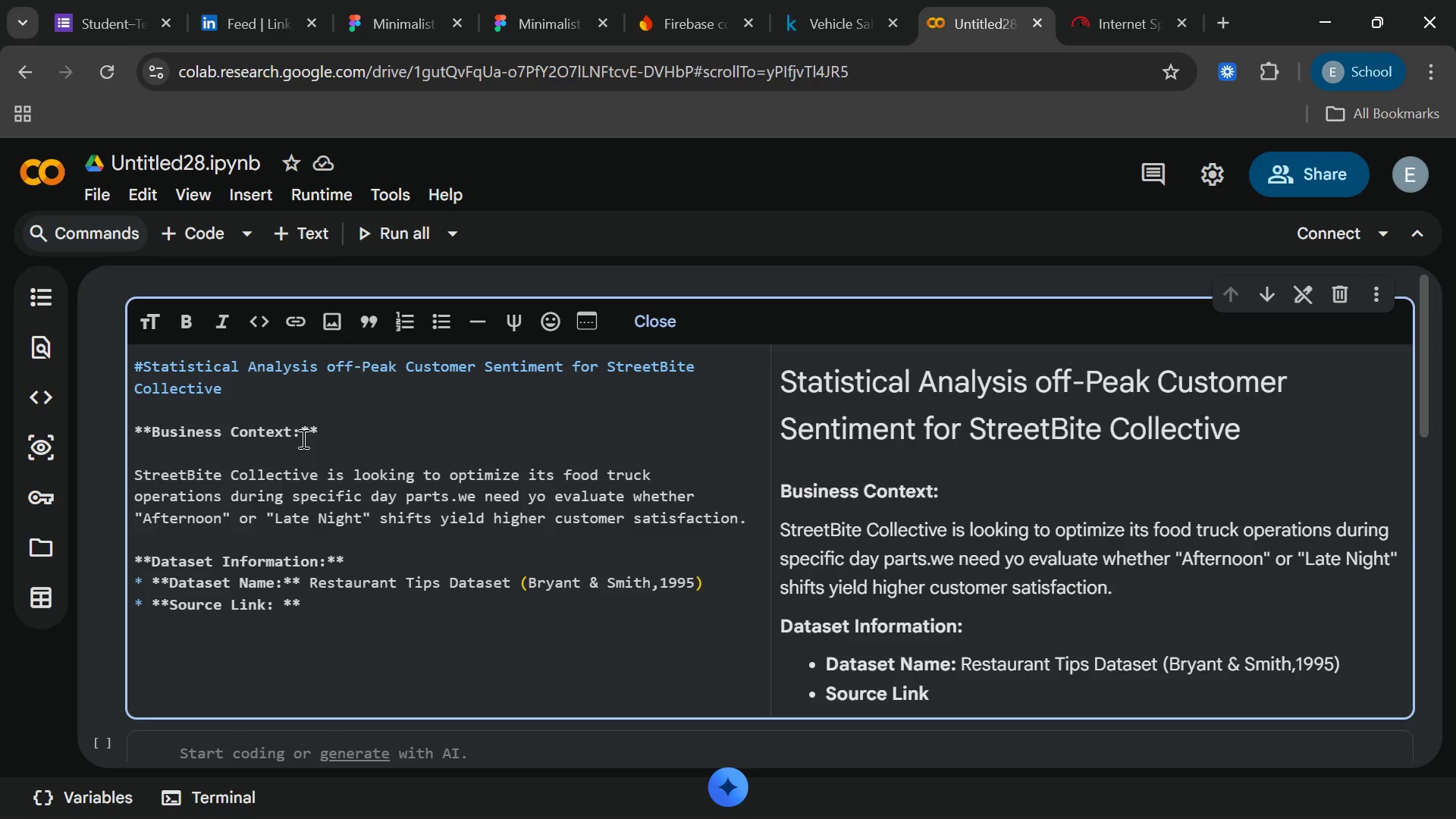 
key(Backspace)
 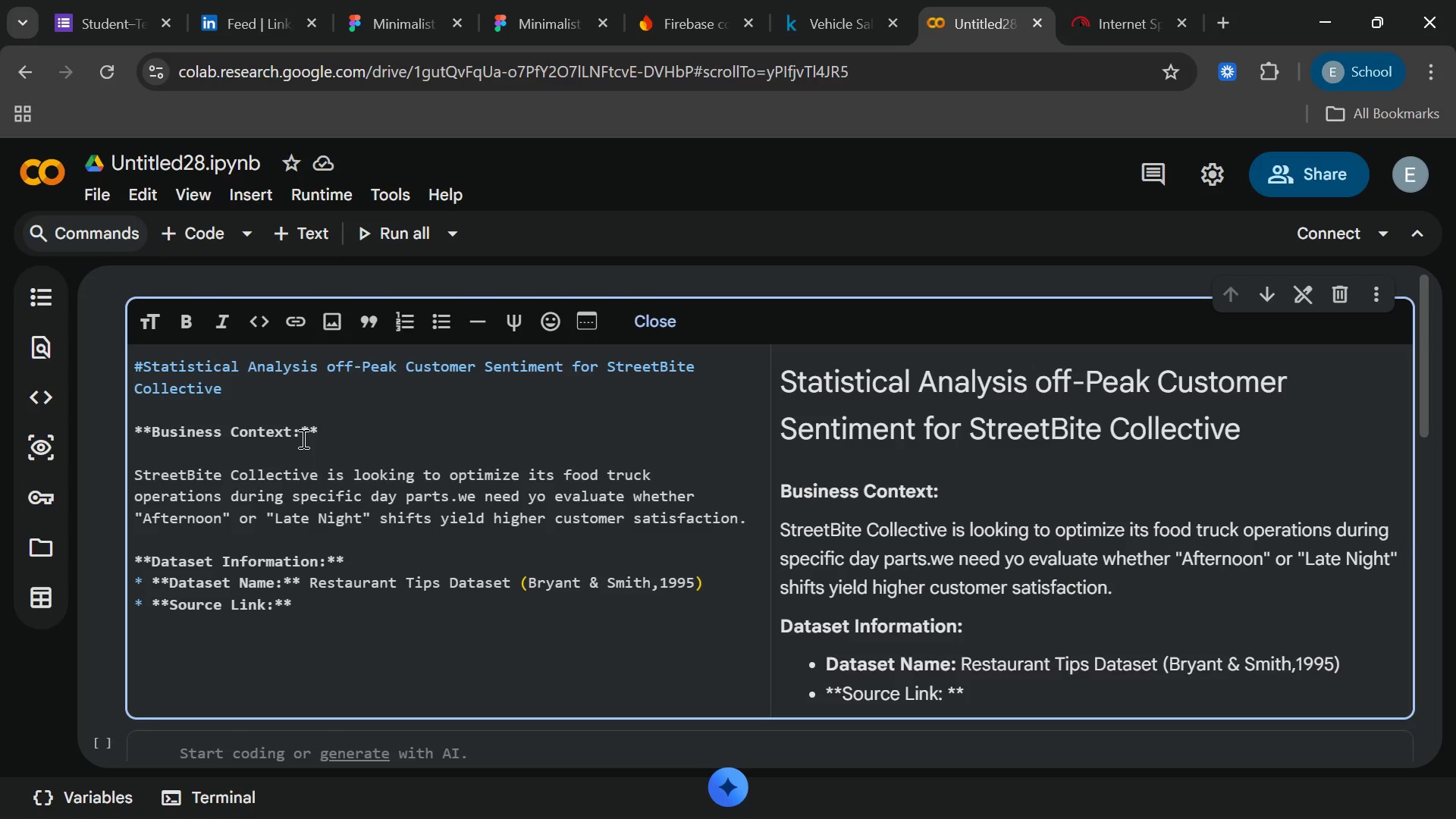 
key(ArrowRight)
 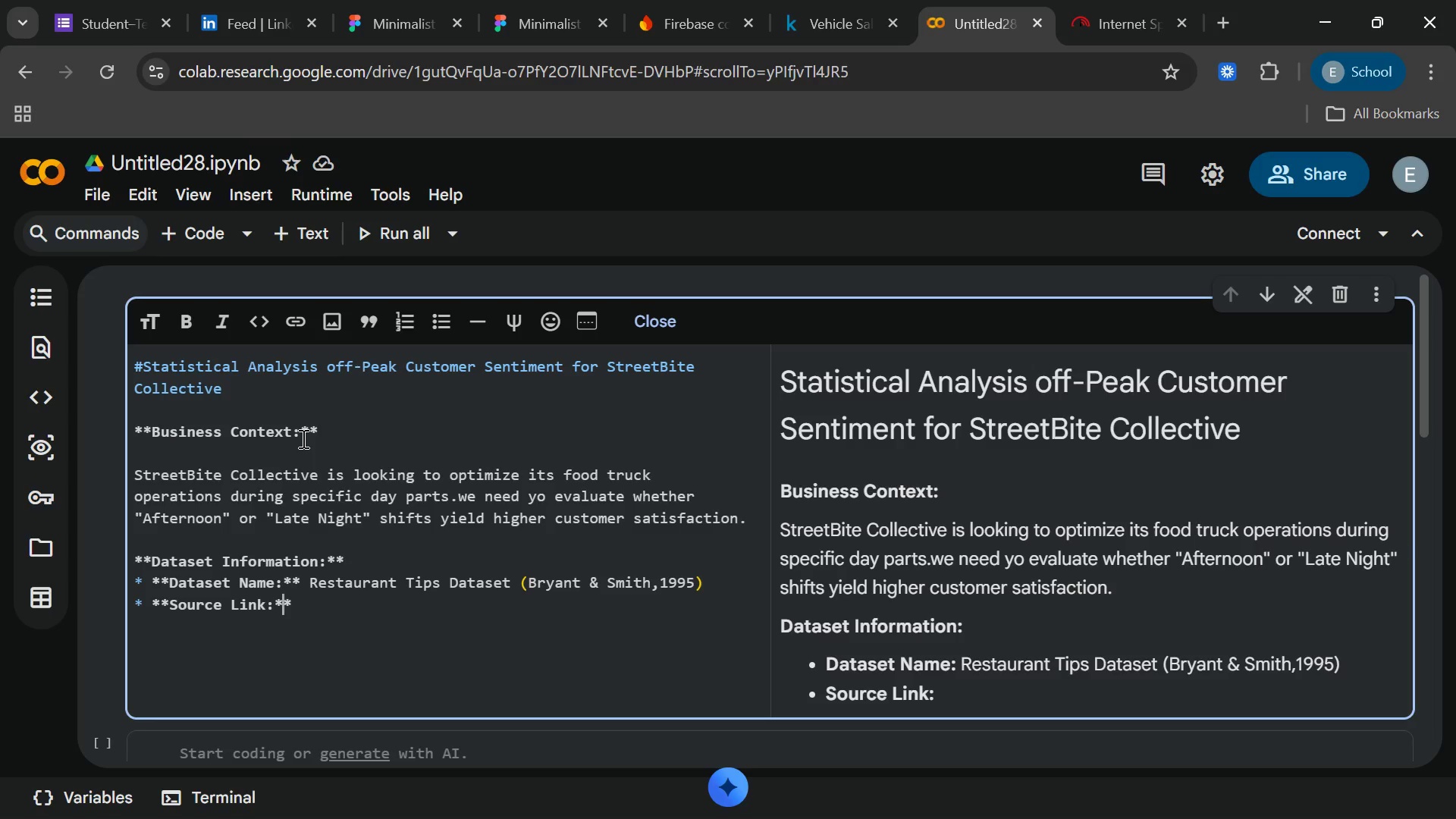 
key(ArrowRight)
 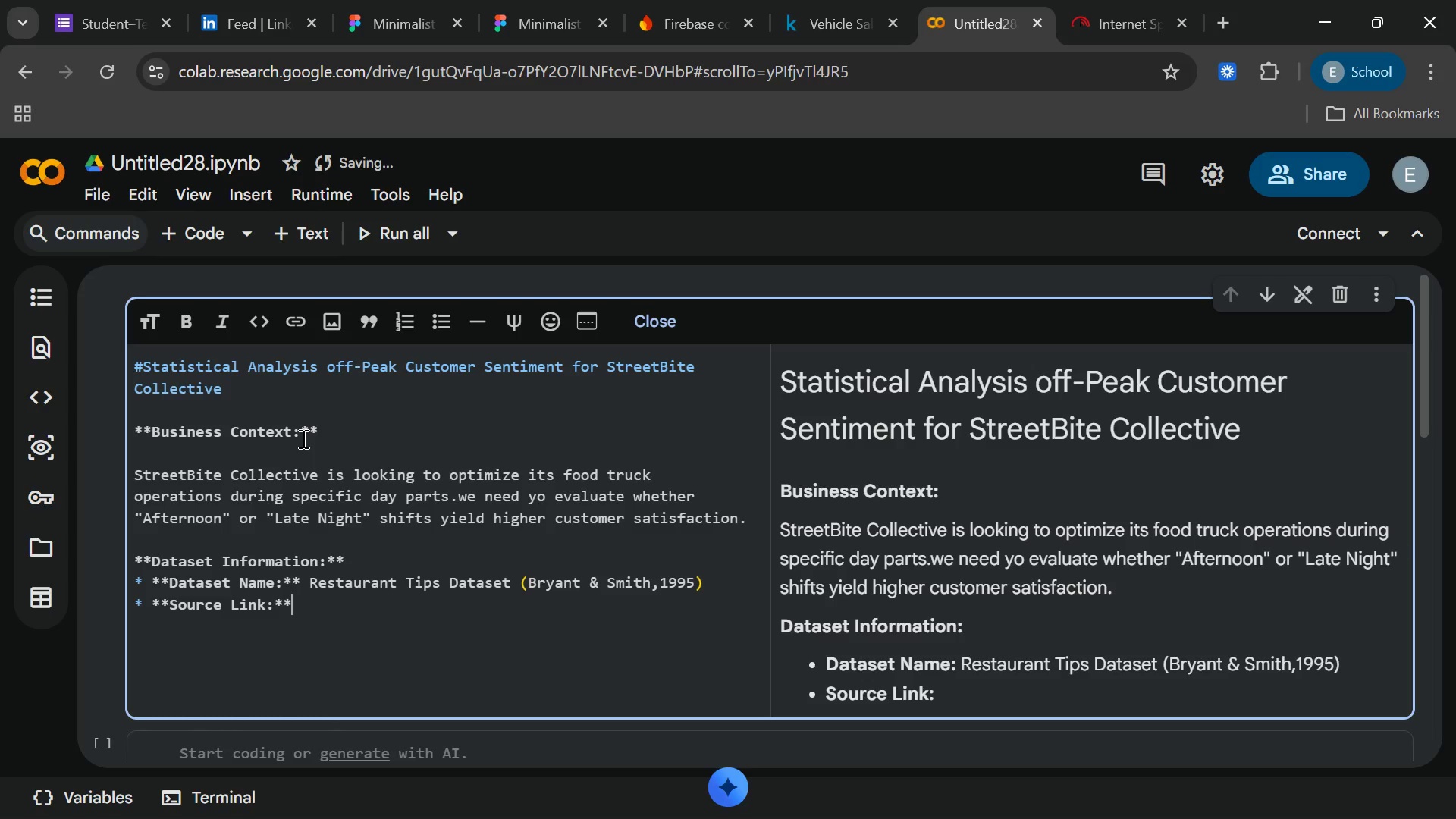 
wait(19.12)
 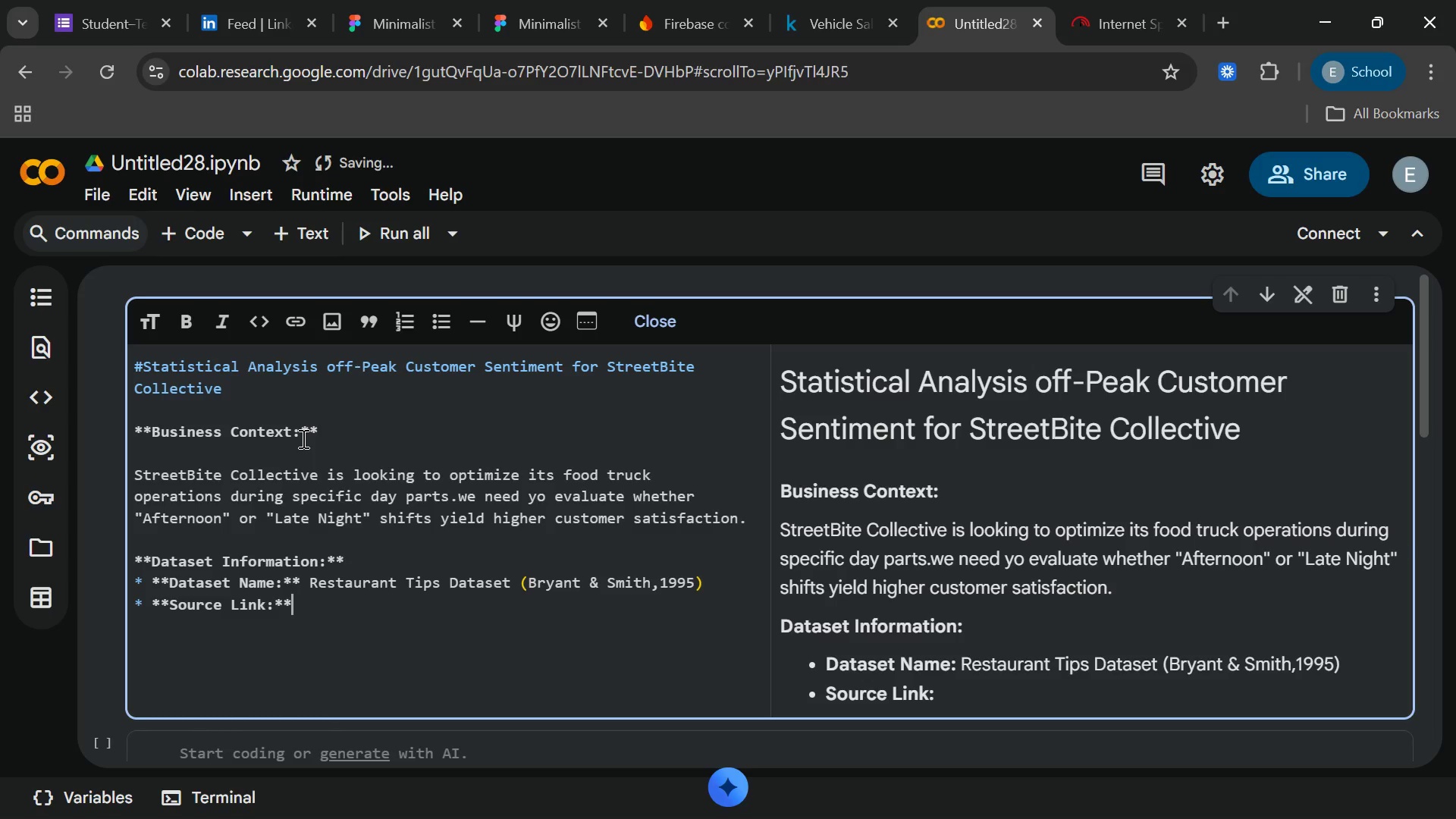 
type( ())
 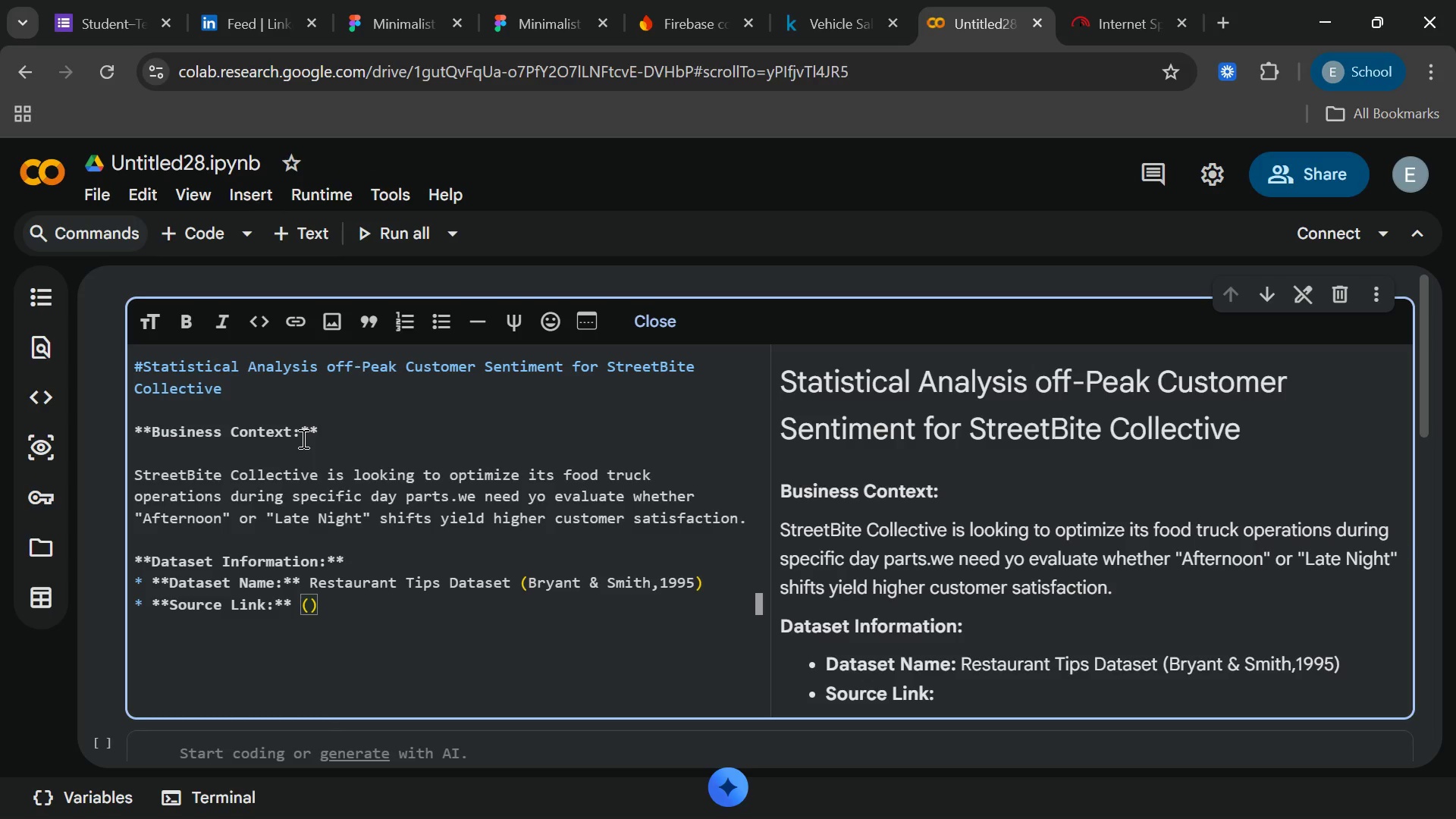 
key(ArrowLeft)
 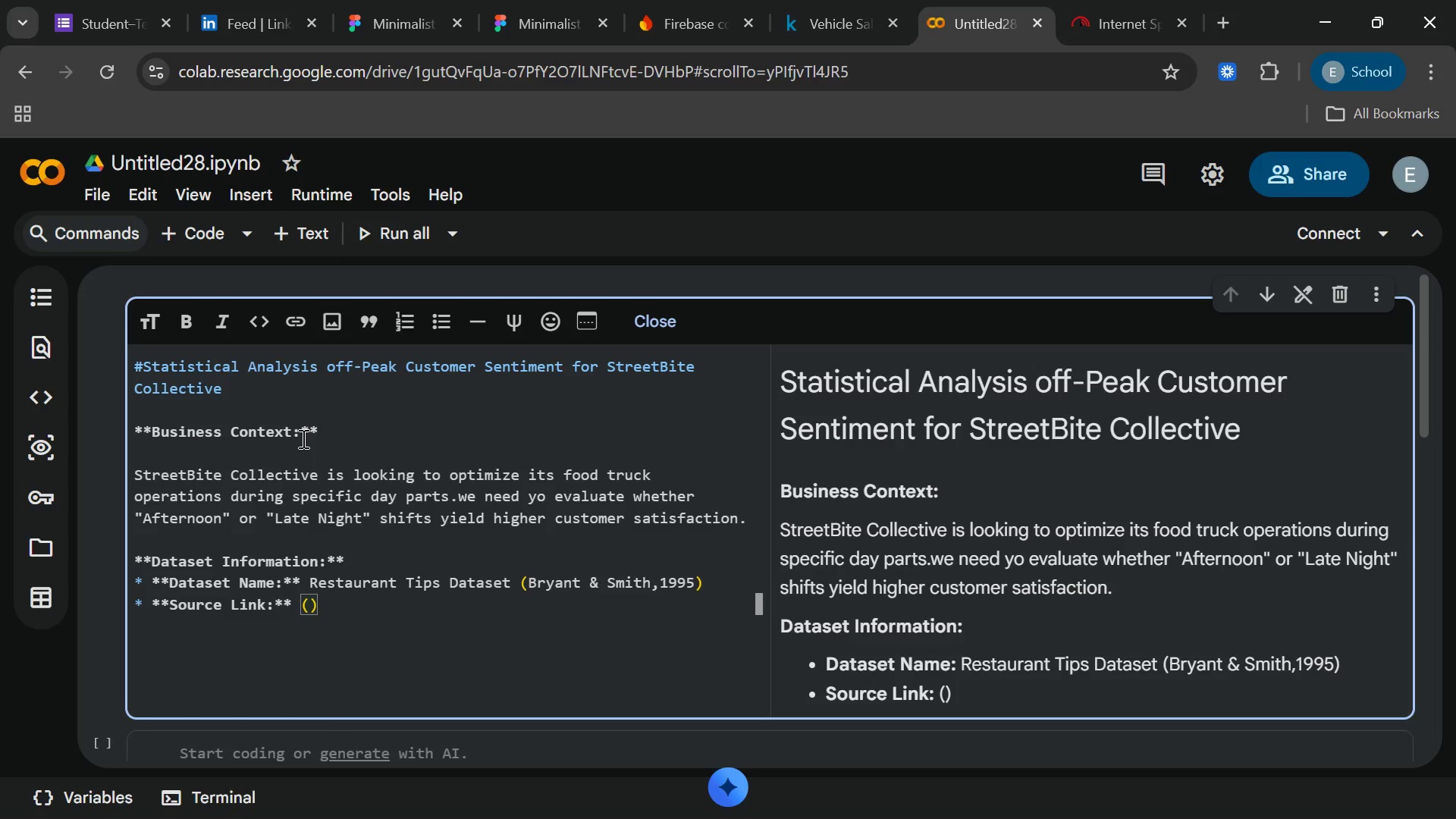 
type(htt)
 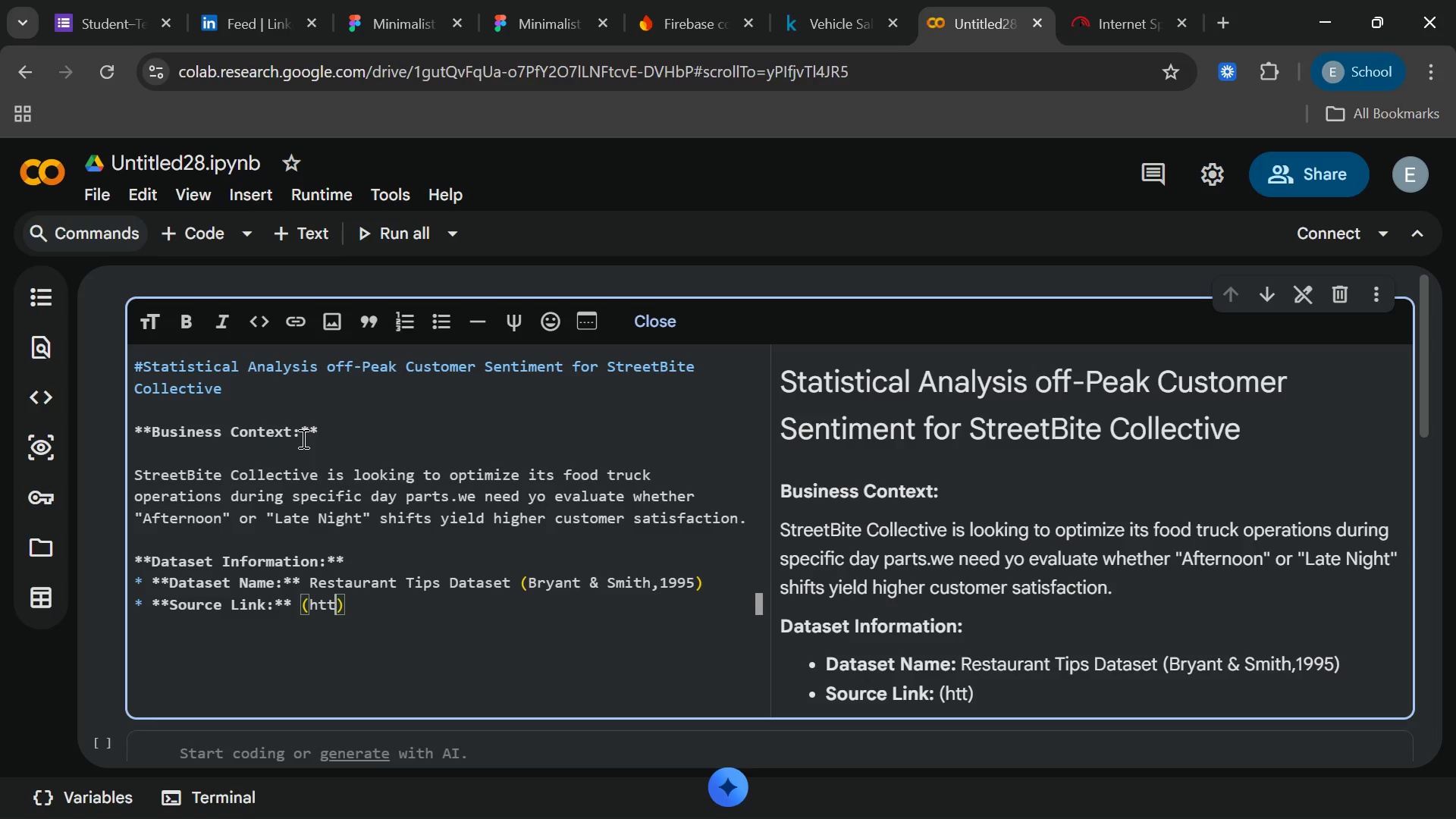 
wait(7.08)
 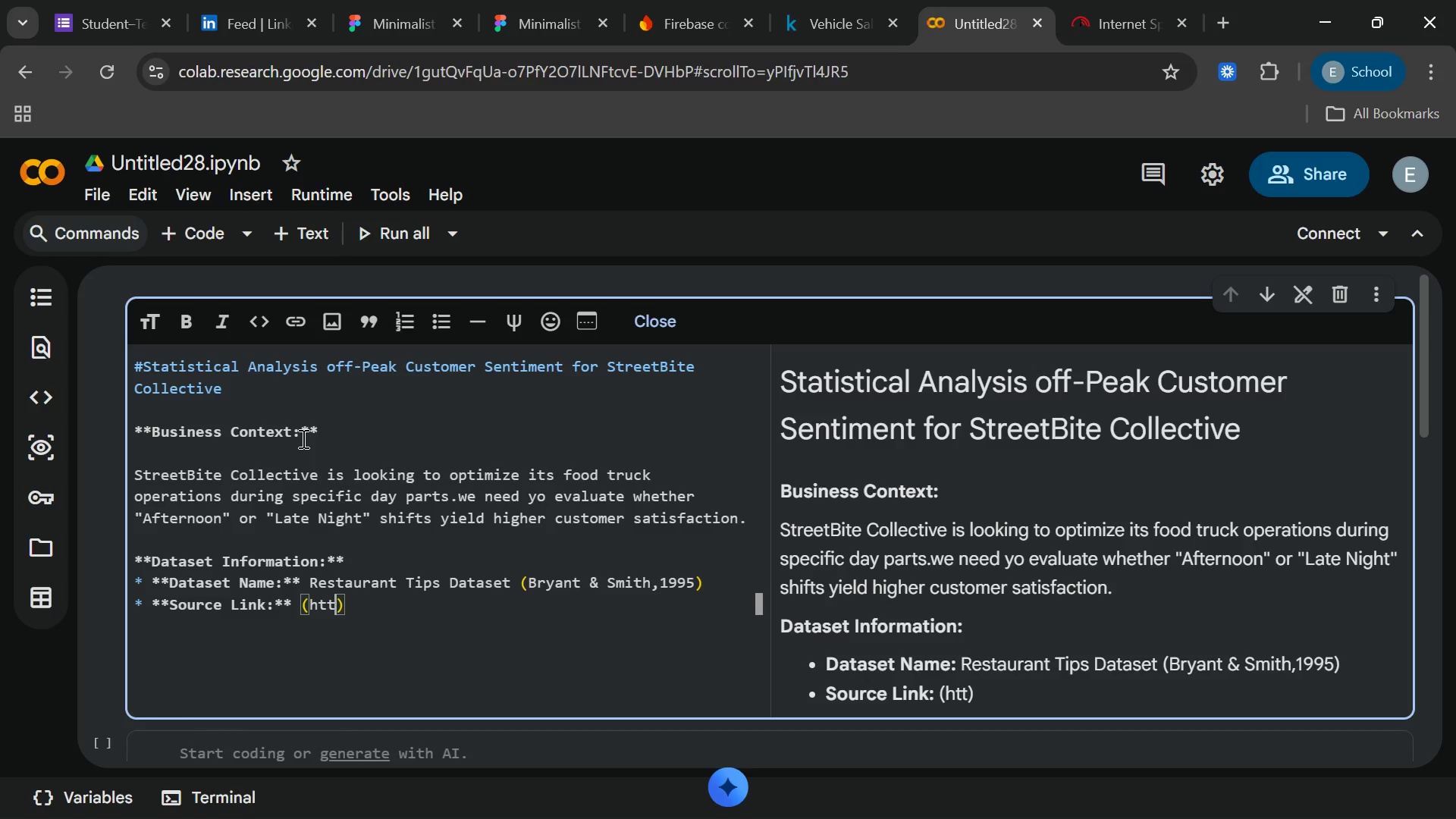 
type(ps)
 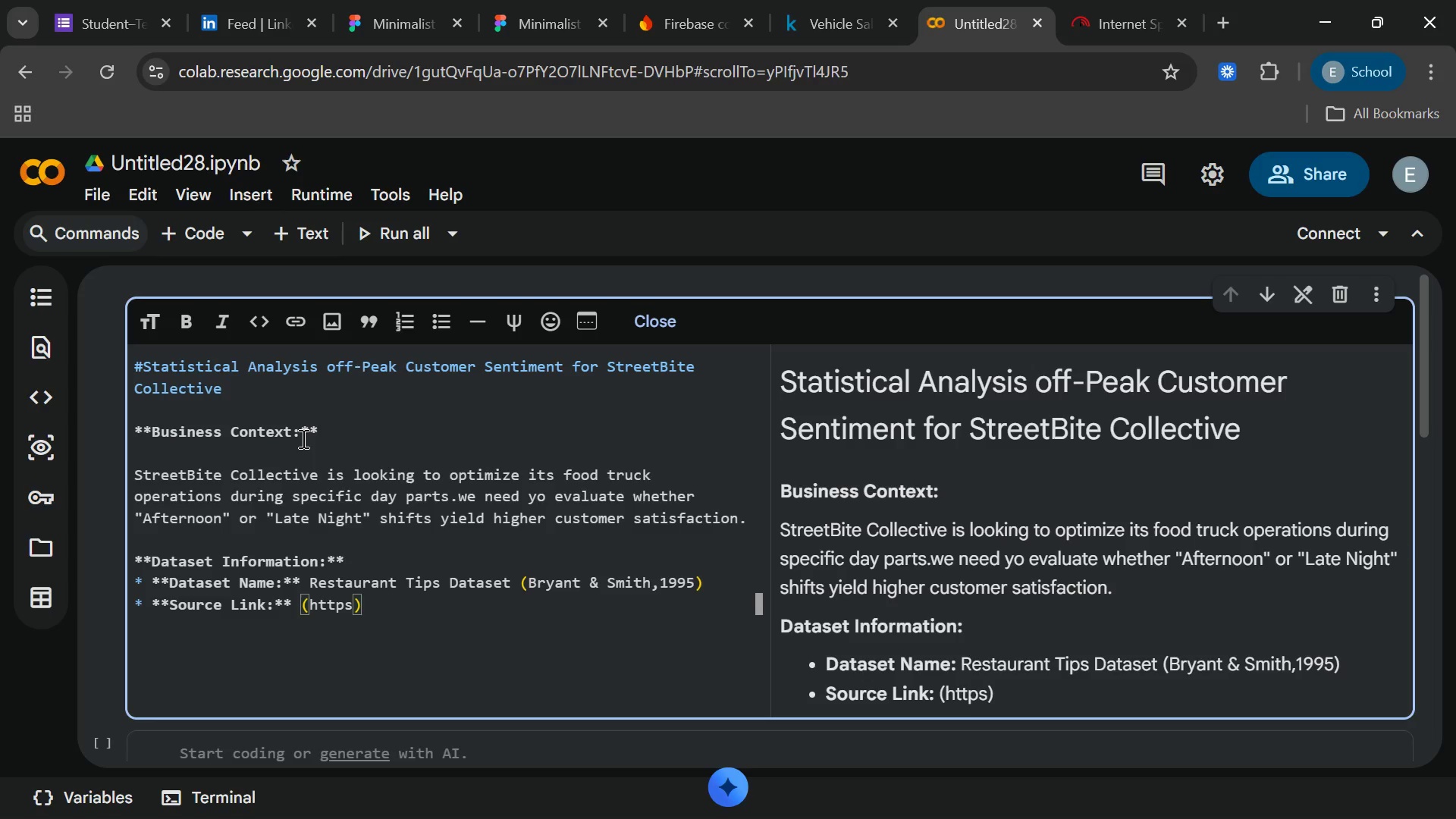 
type(://raw.gu)
key(Backspace)
type(it)
 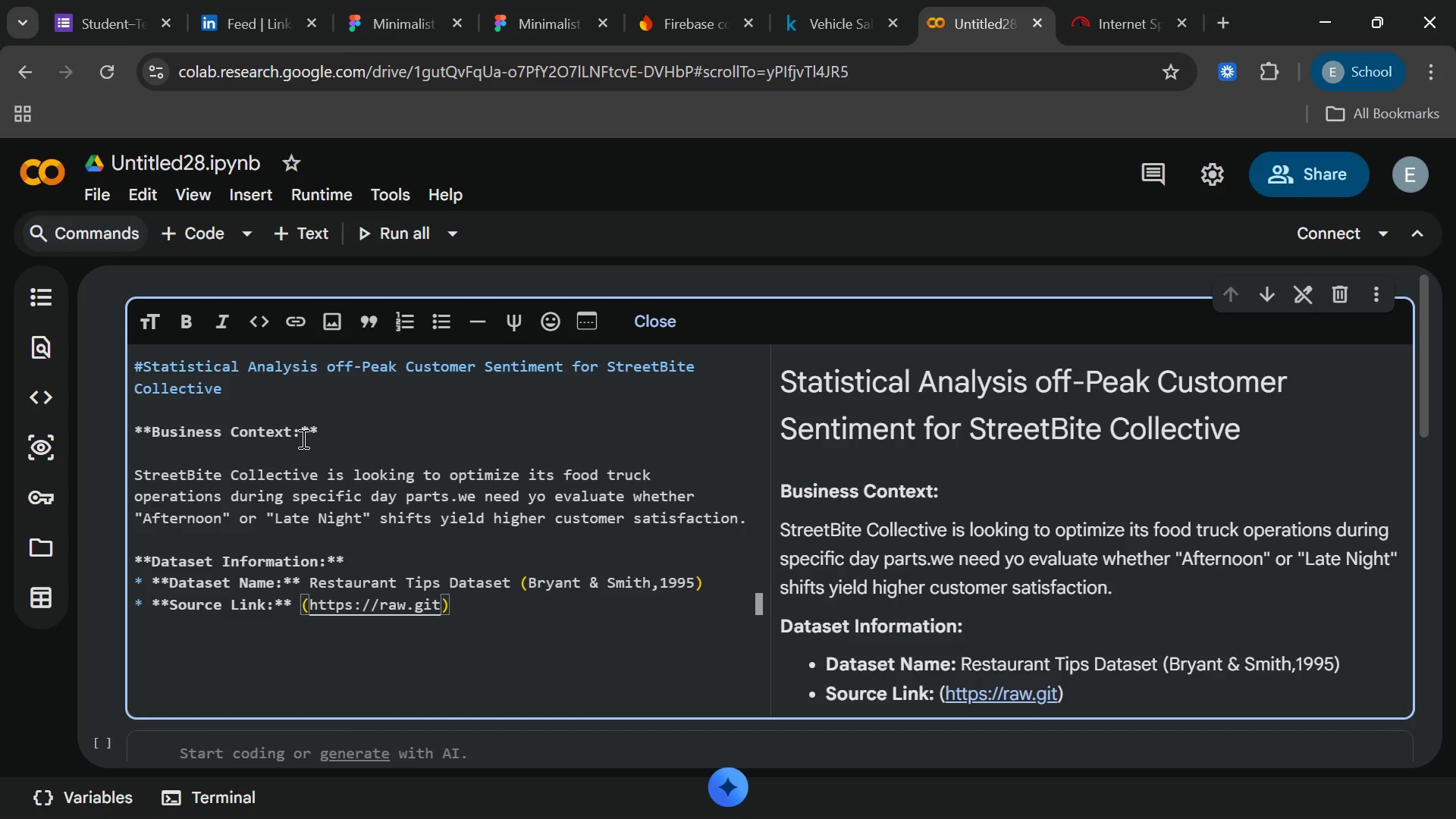 
type(hubuser)
 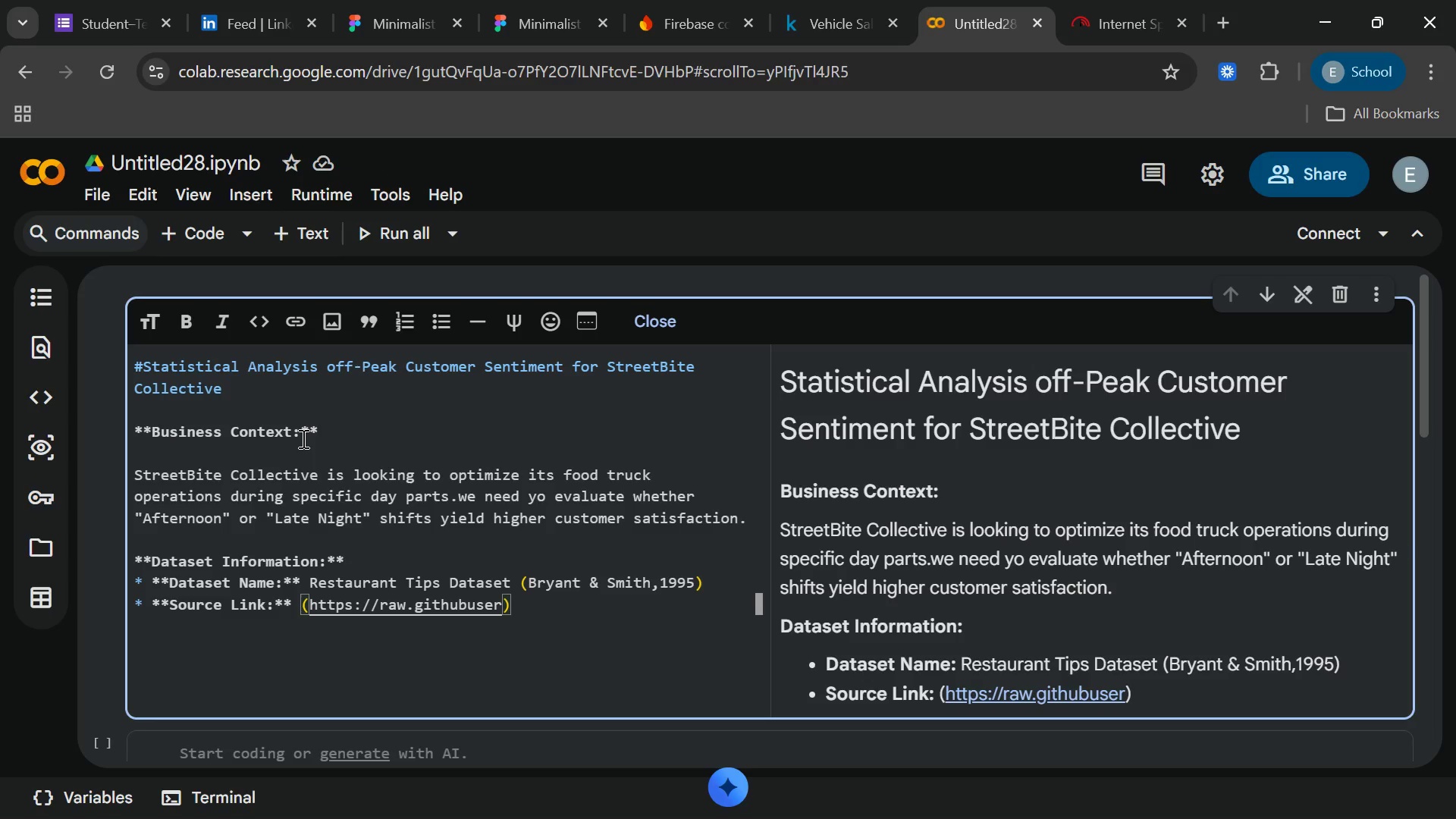 
type(content.com/mwaskom)
 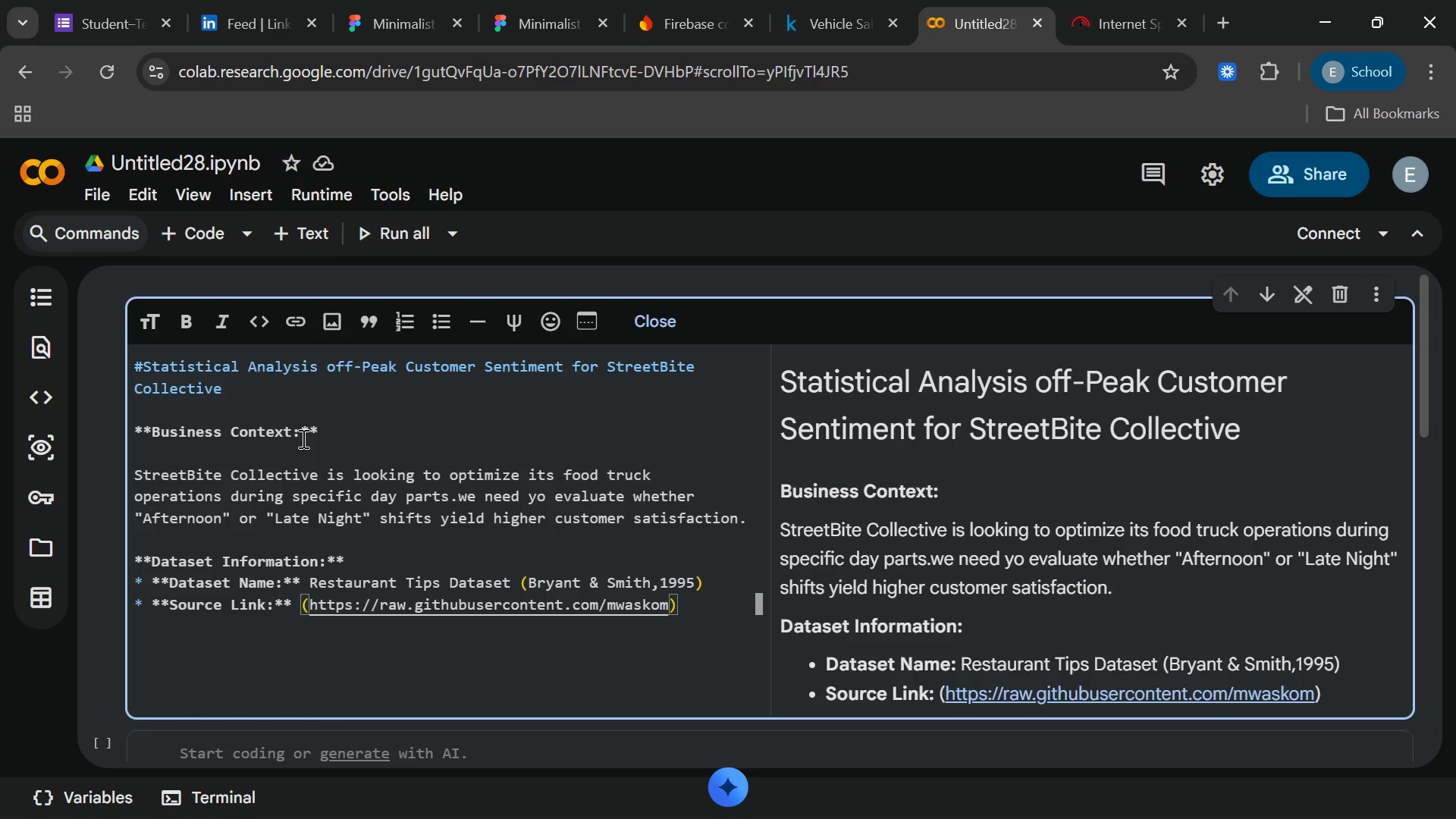 
wait(8.47)
 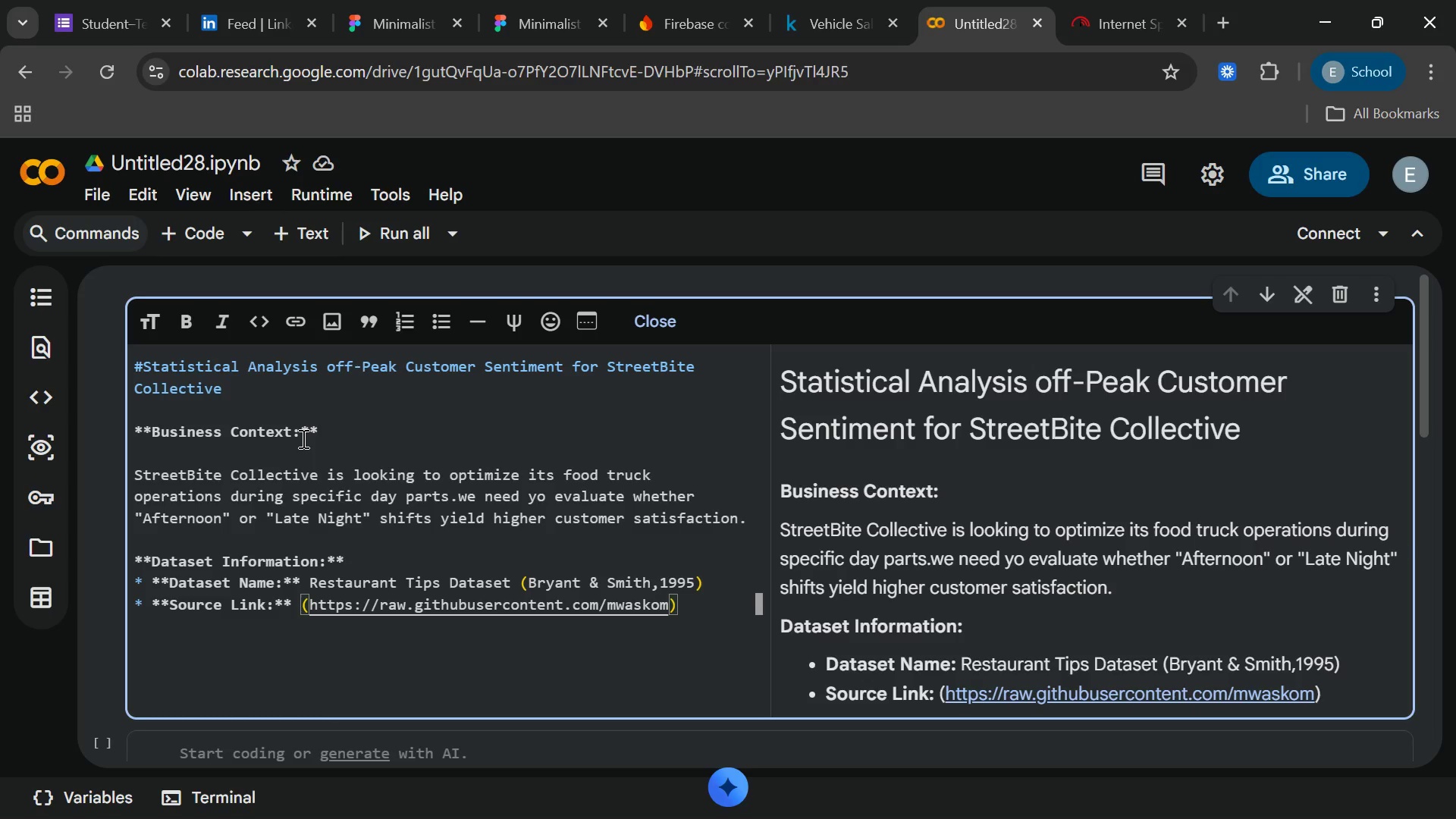 
key(Slash)
 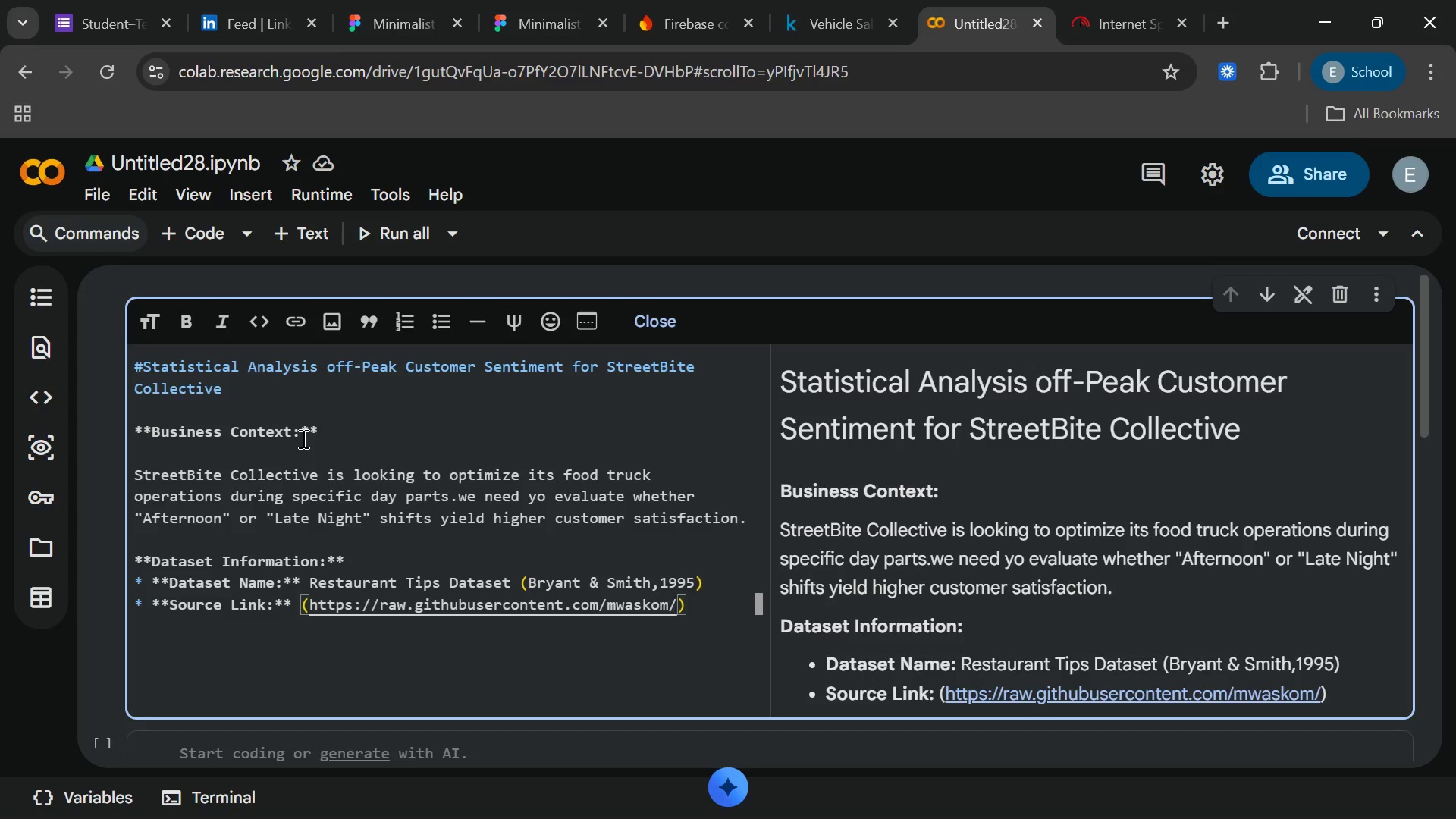 
type(seaborn-data/)
 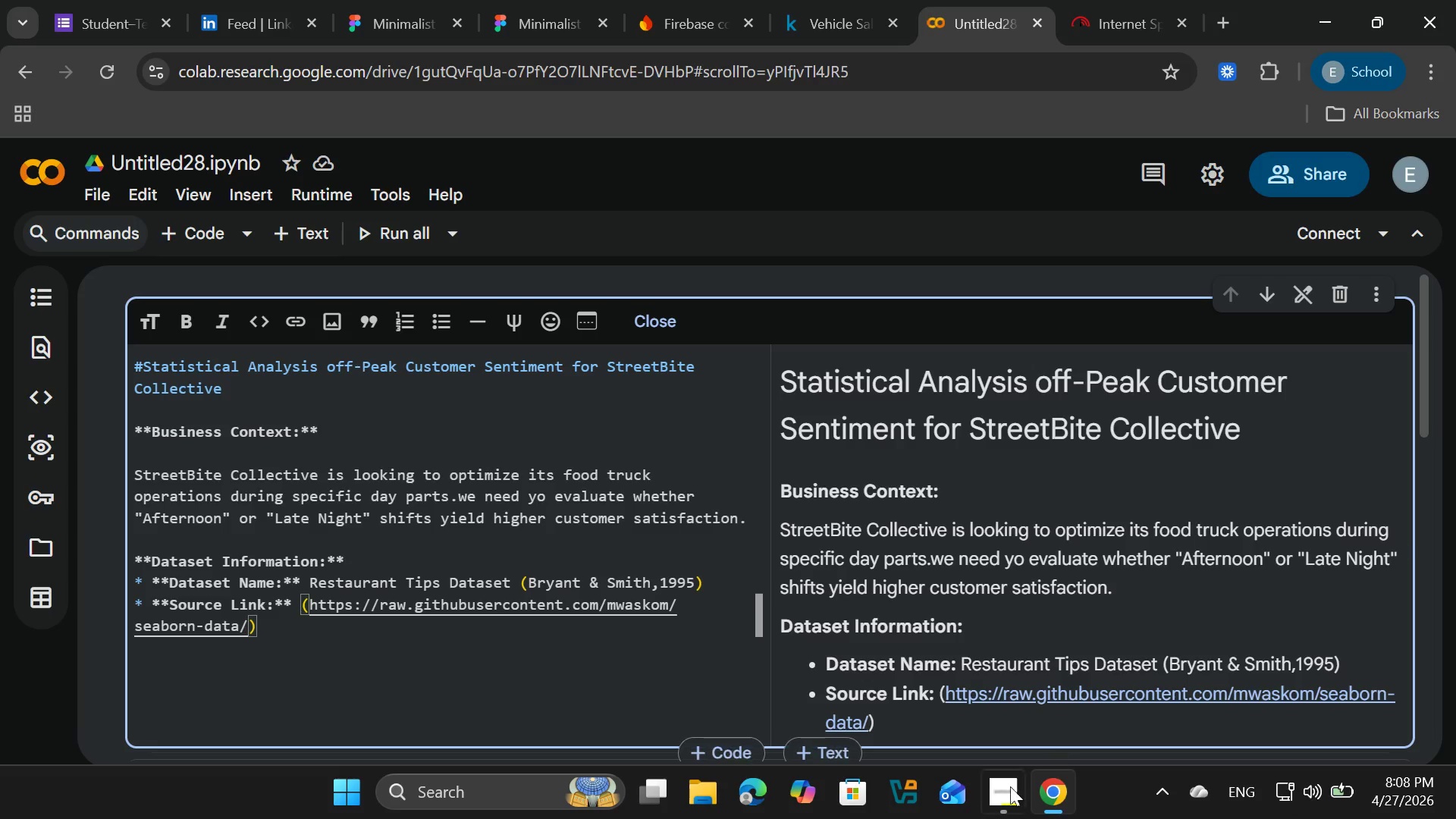 
left_click([998, 798])